 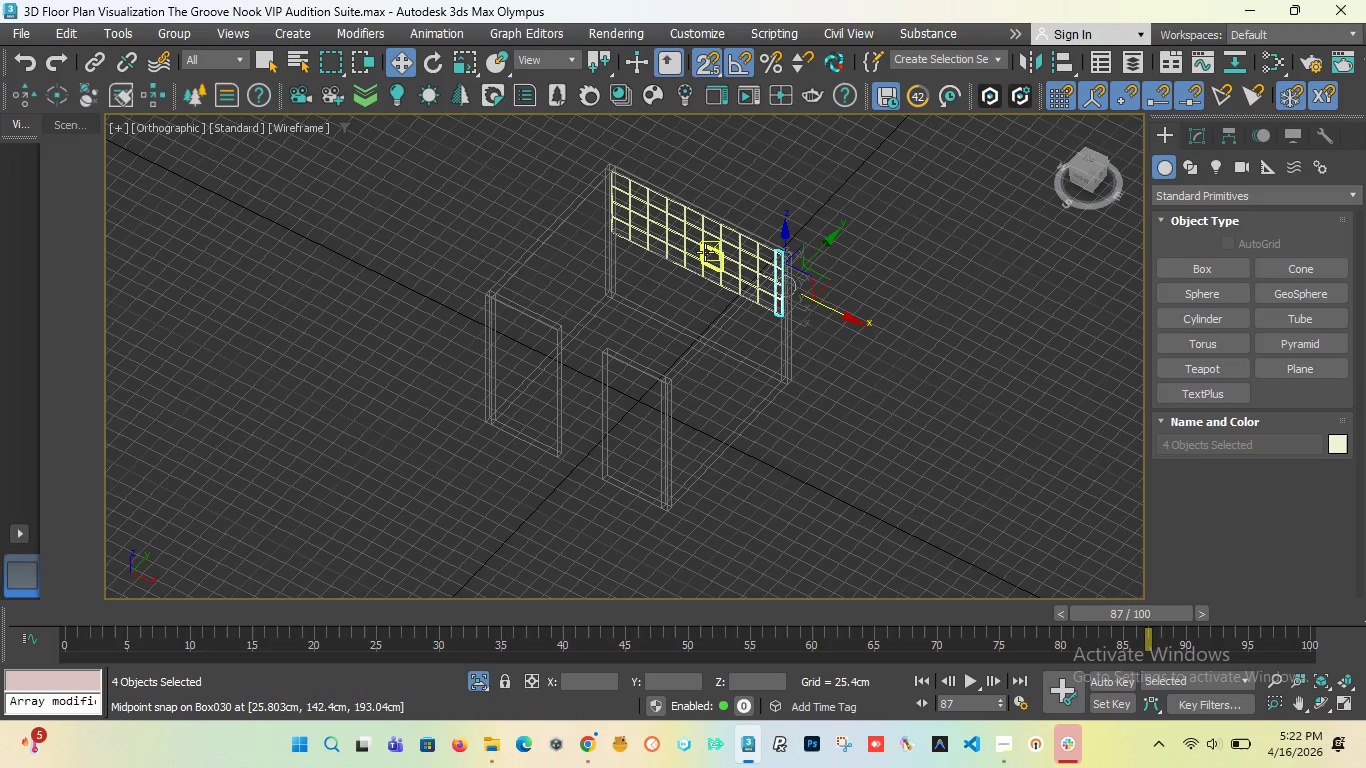 
key(Meta+F3)
 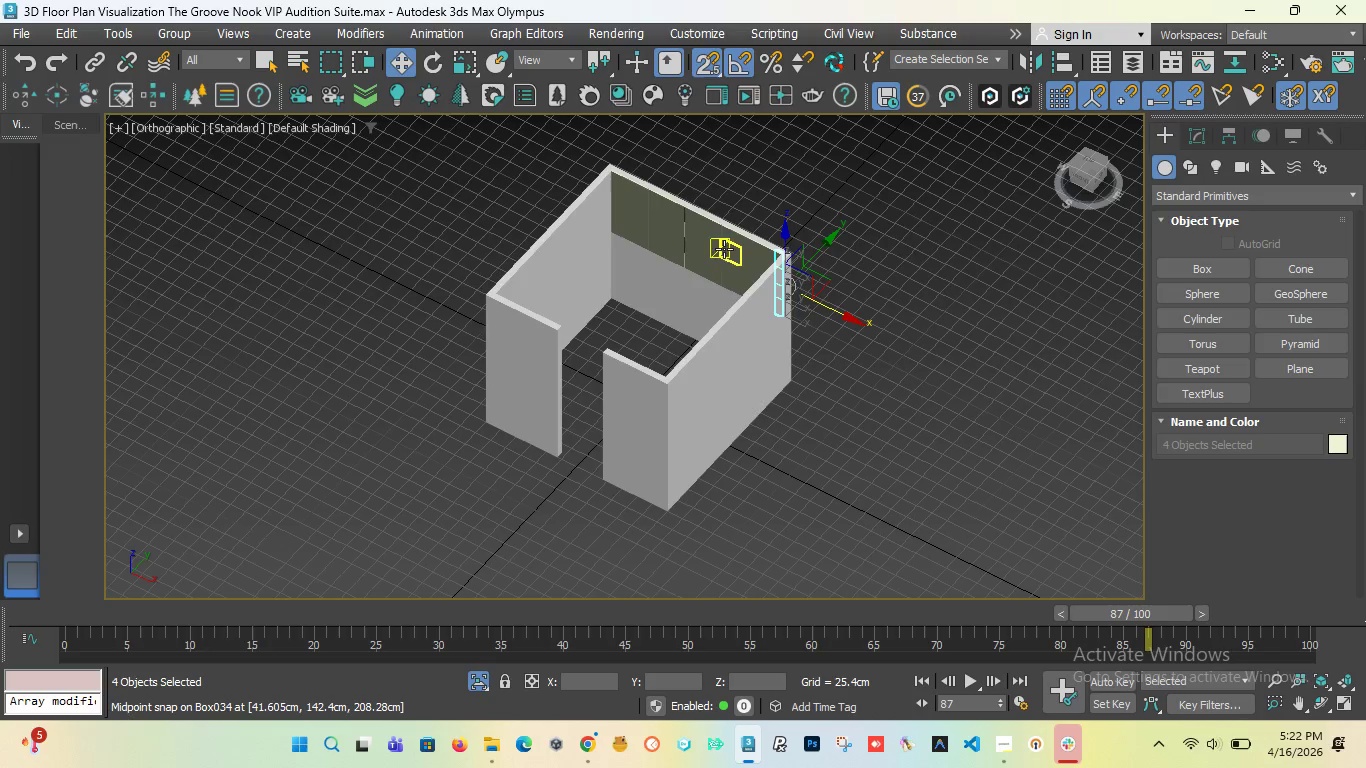 
scroll: coordinate [707, 235], scroll_direction: up, amount: 7.0
 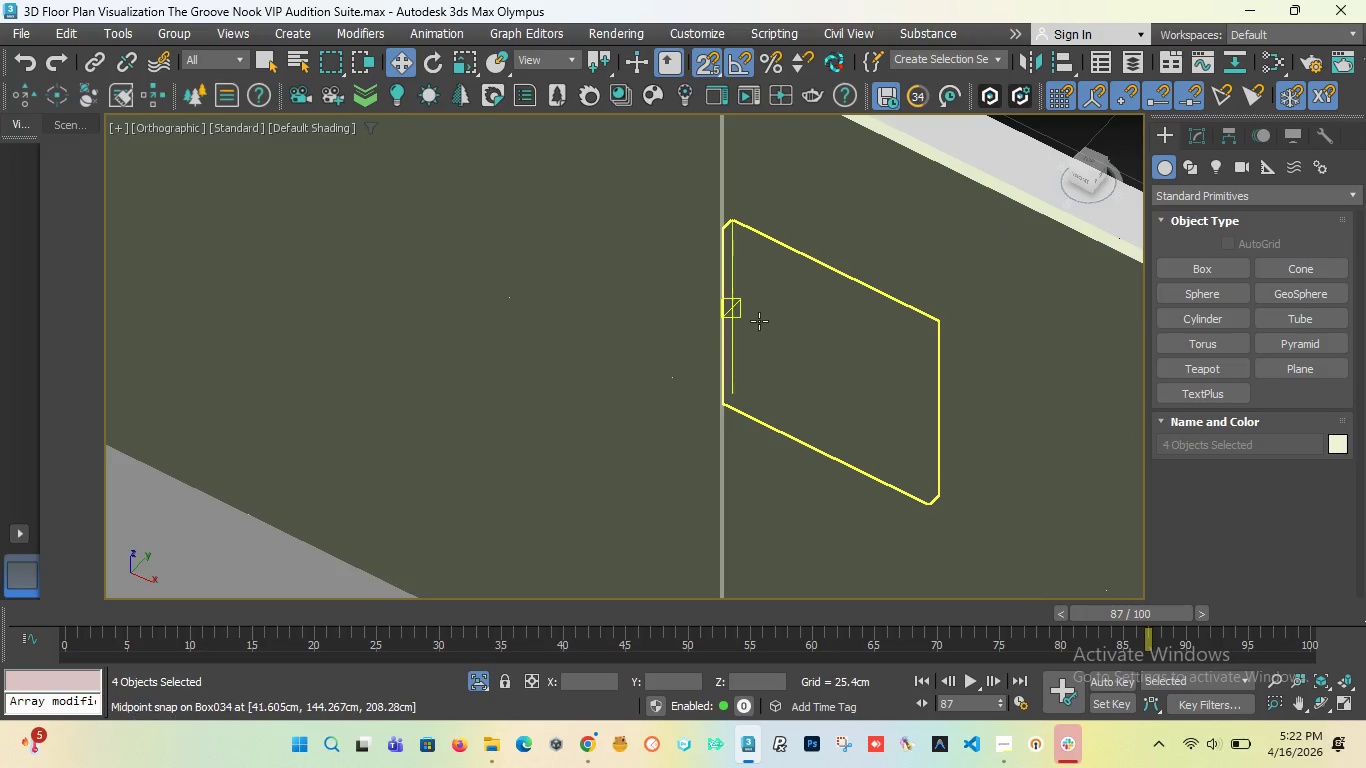 
scroll: coordinate [756, 326], scroll_direction: down, amount: 4.0
 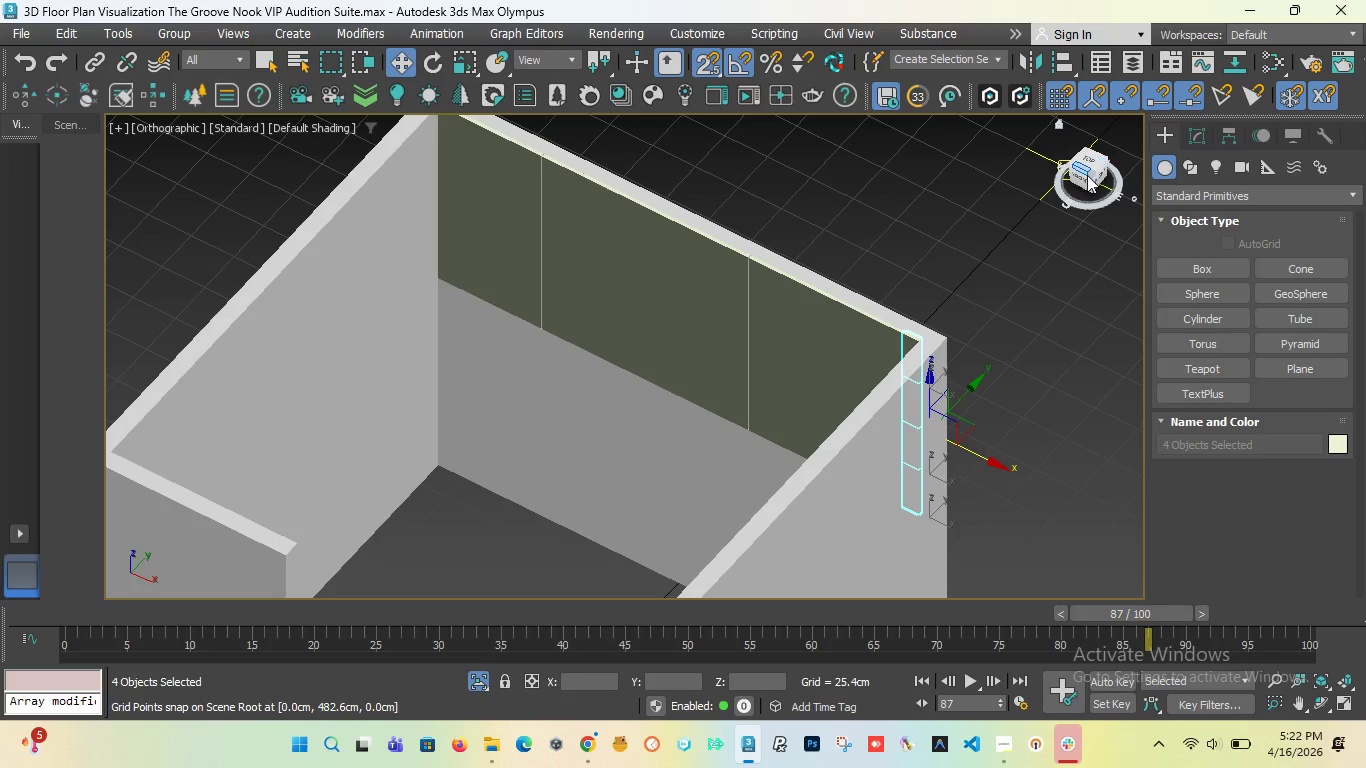 
left_click_drag(start_coordinate=[1083, 175], to_coordinate=[109, 157])
 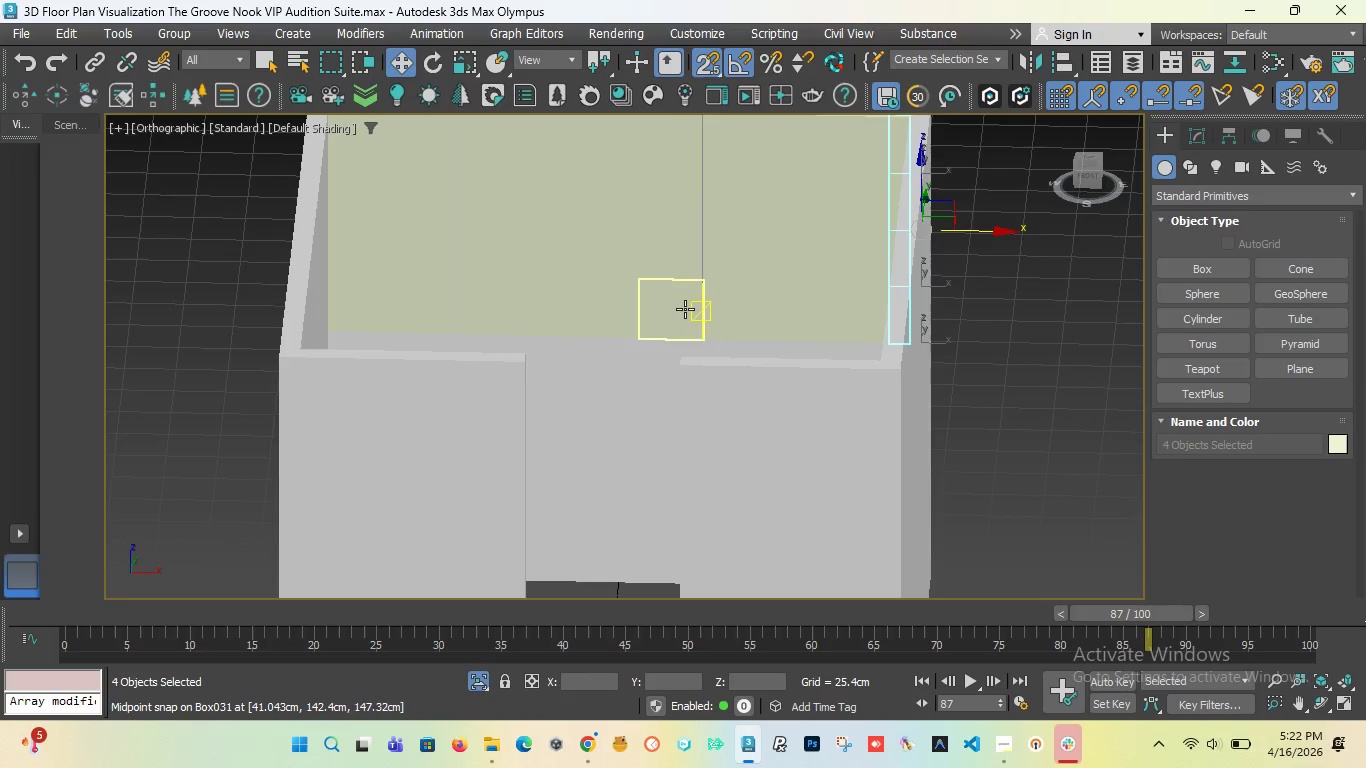 
scroll: coordinate [707, 297], scroll_direction: up, amount: 8.0
 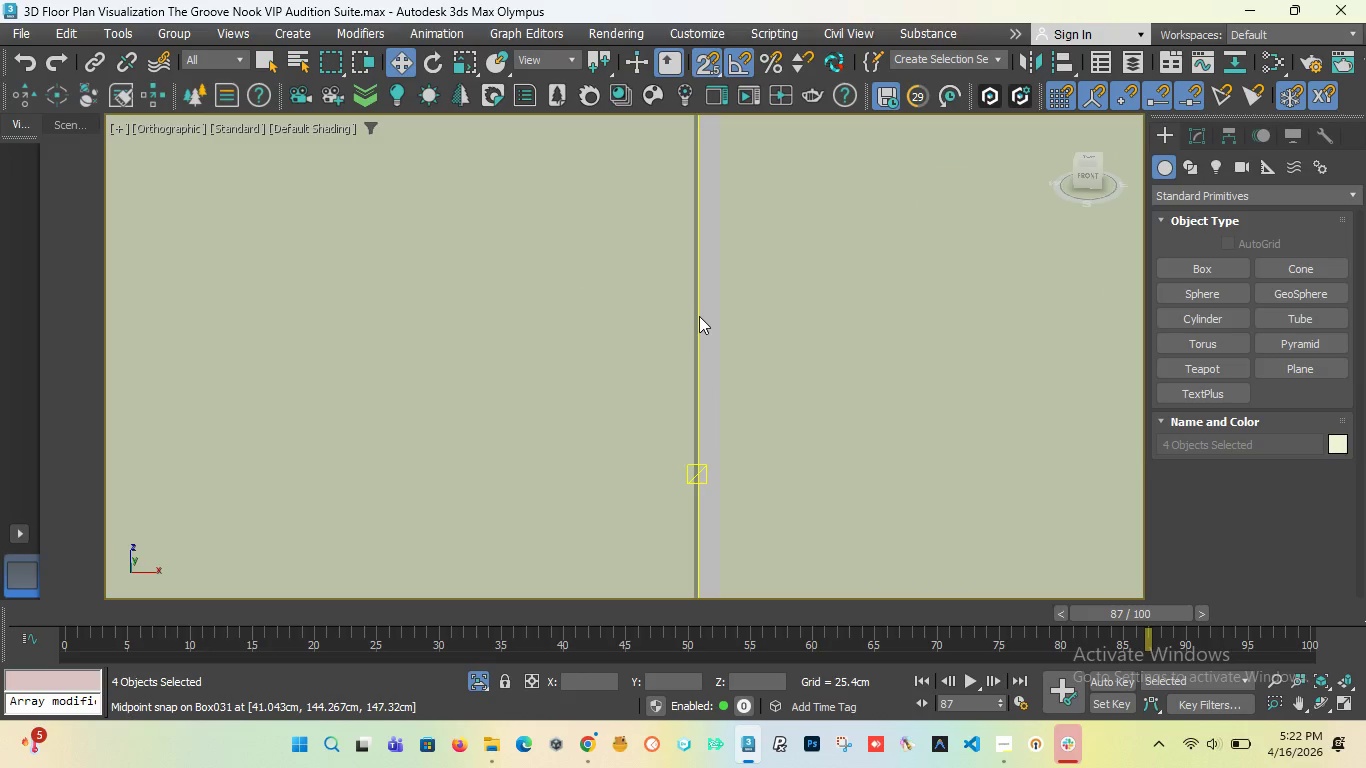 
scroll: coordinate [699, 326], scroll_direction: down, amount: 11.0
 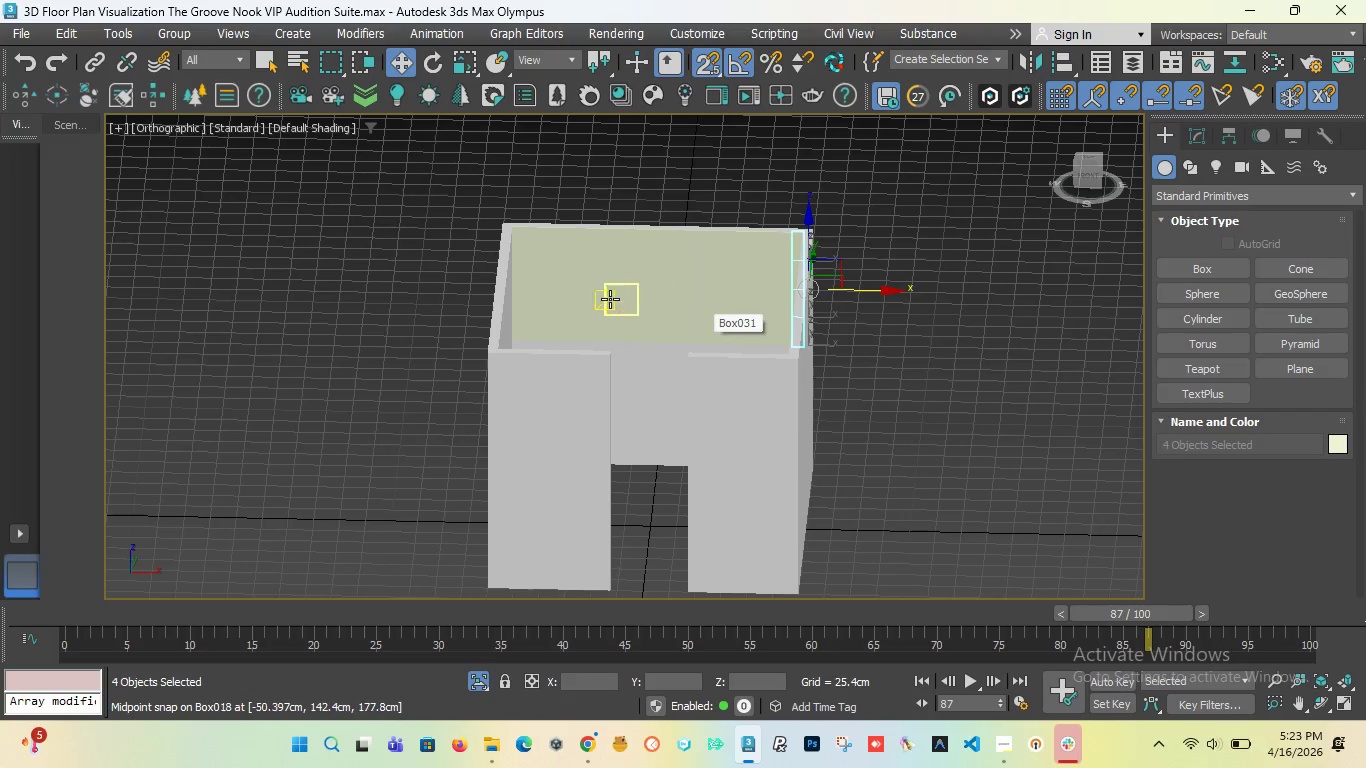 
scroll: coordinate [406, 370], scroll_direction: up, amount: 13.0
 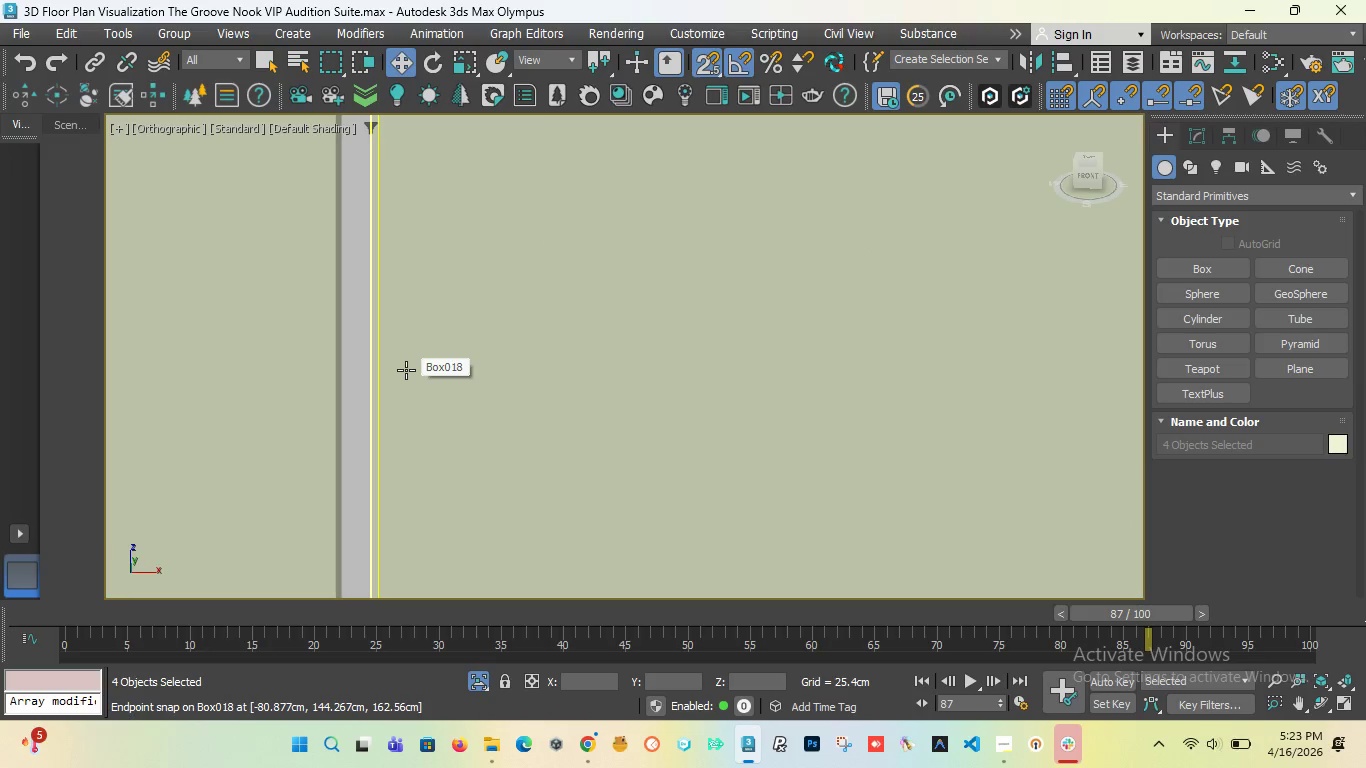 
scroll: coordinate [406, 371], scroll_direction: down, amount: 11.0
 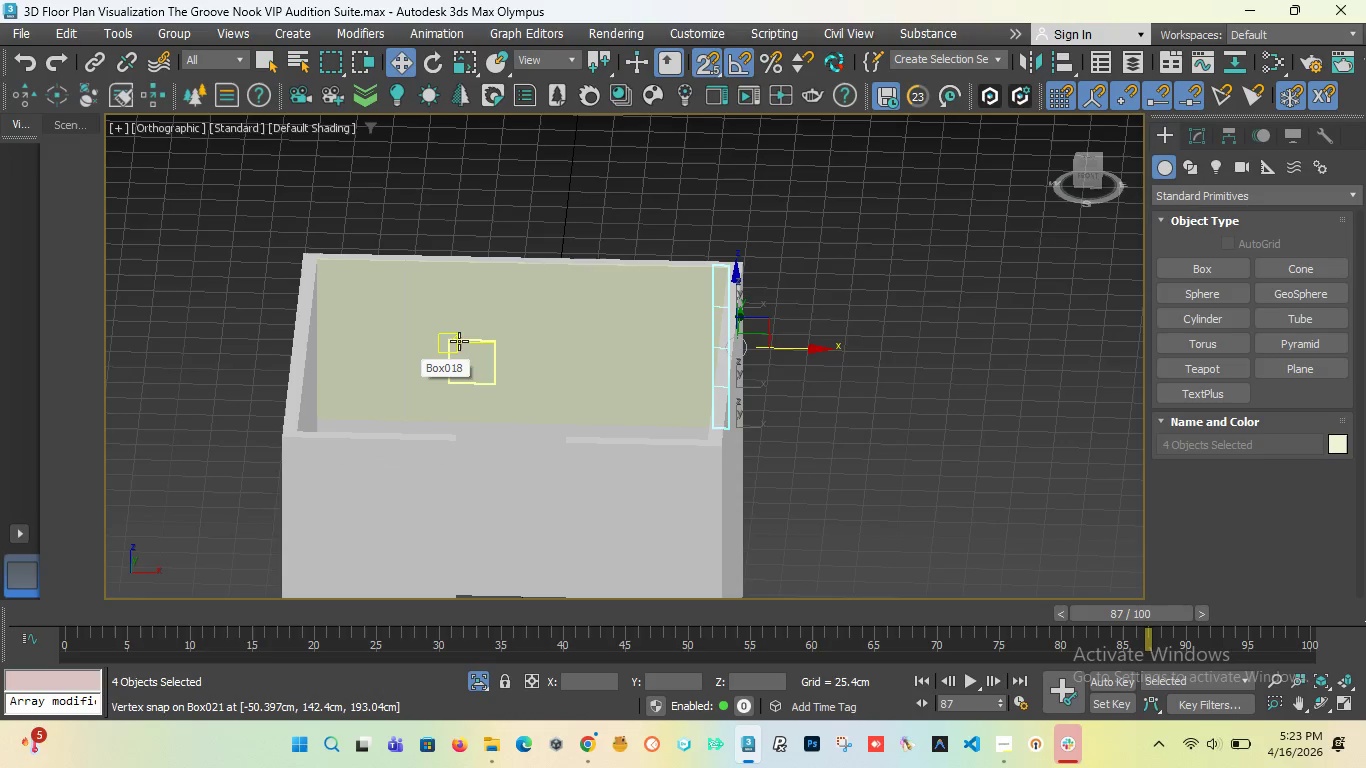 
scroll: coordinate [463, 339], scroll_direction: up, amount: 3.0
 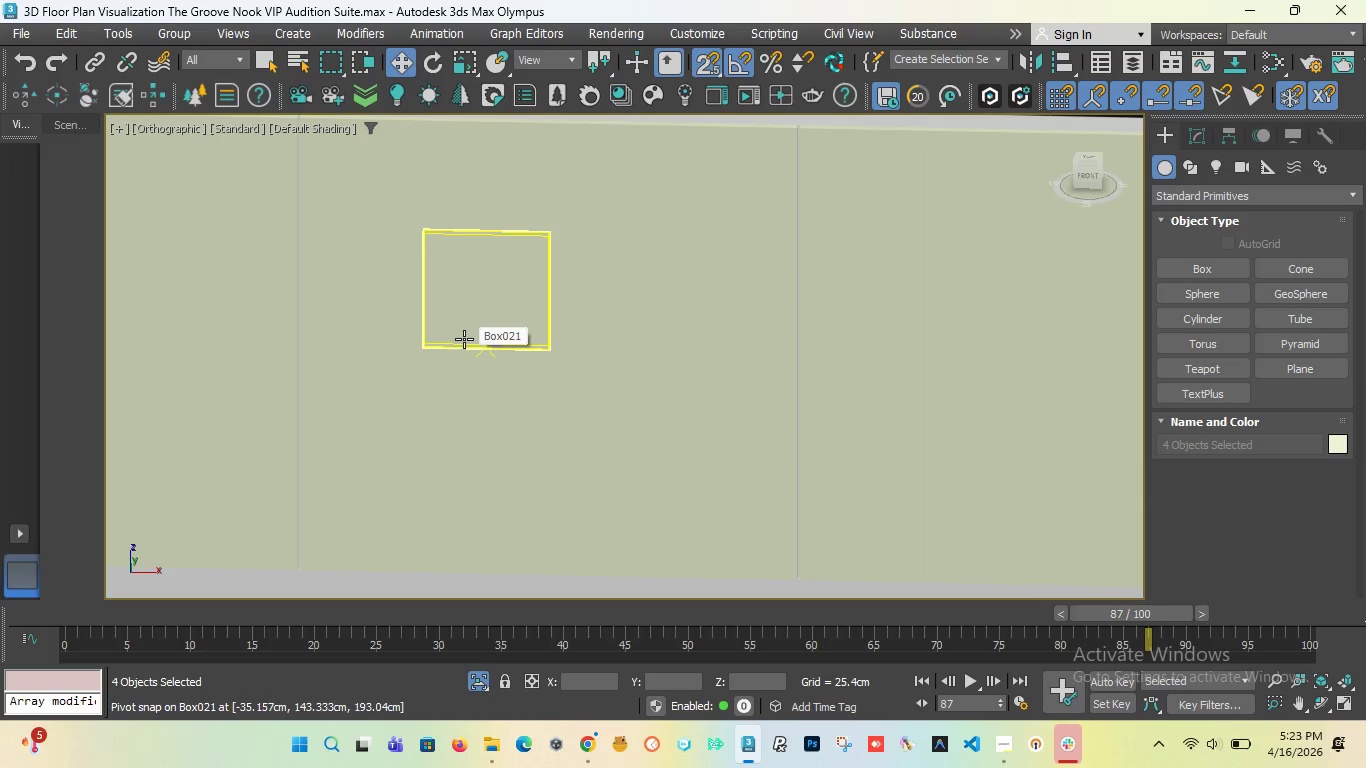 
left_click([376, 191])
 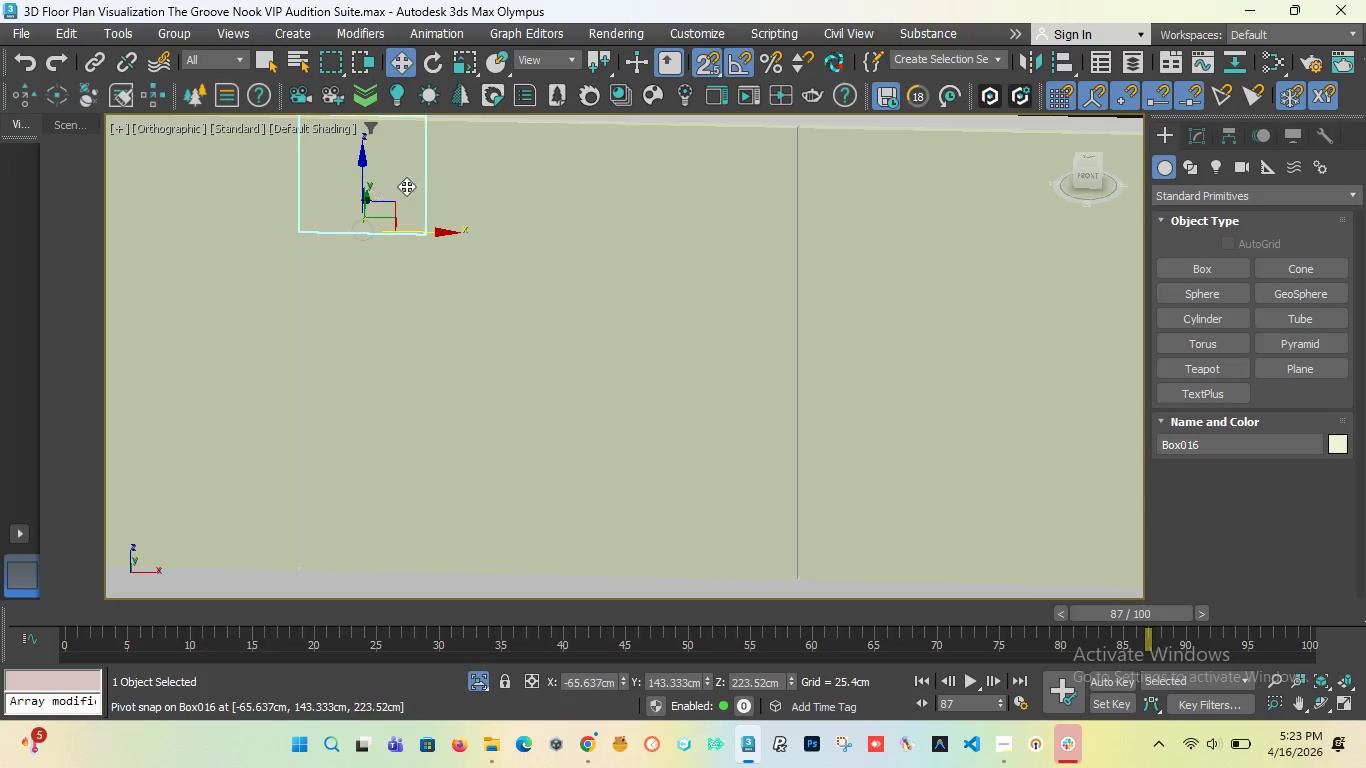 
hold_key(key=ControlLeft, duration=6.55)
left_click([487, 185])
 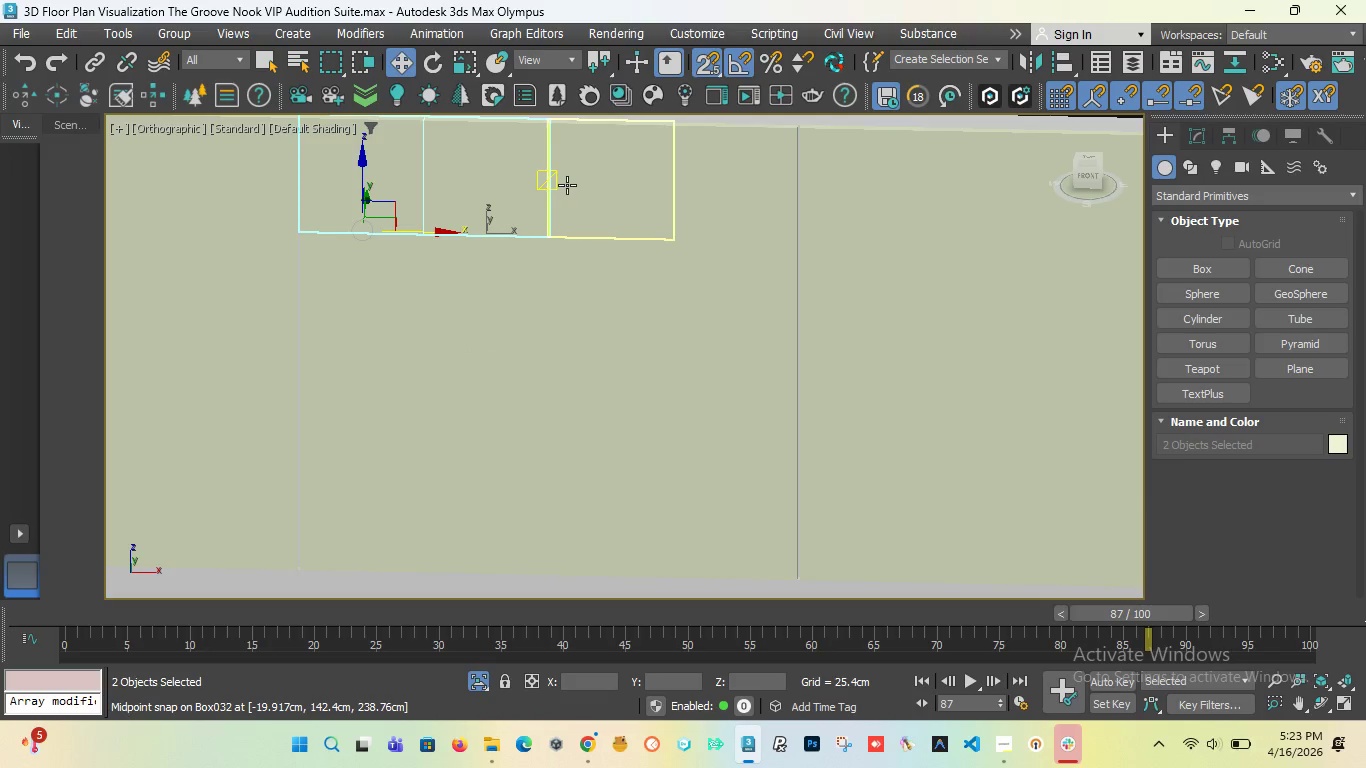 
left_click([568, 185])
 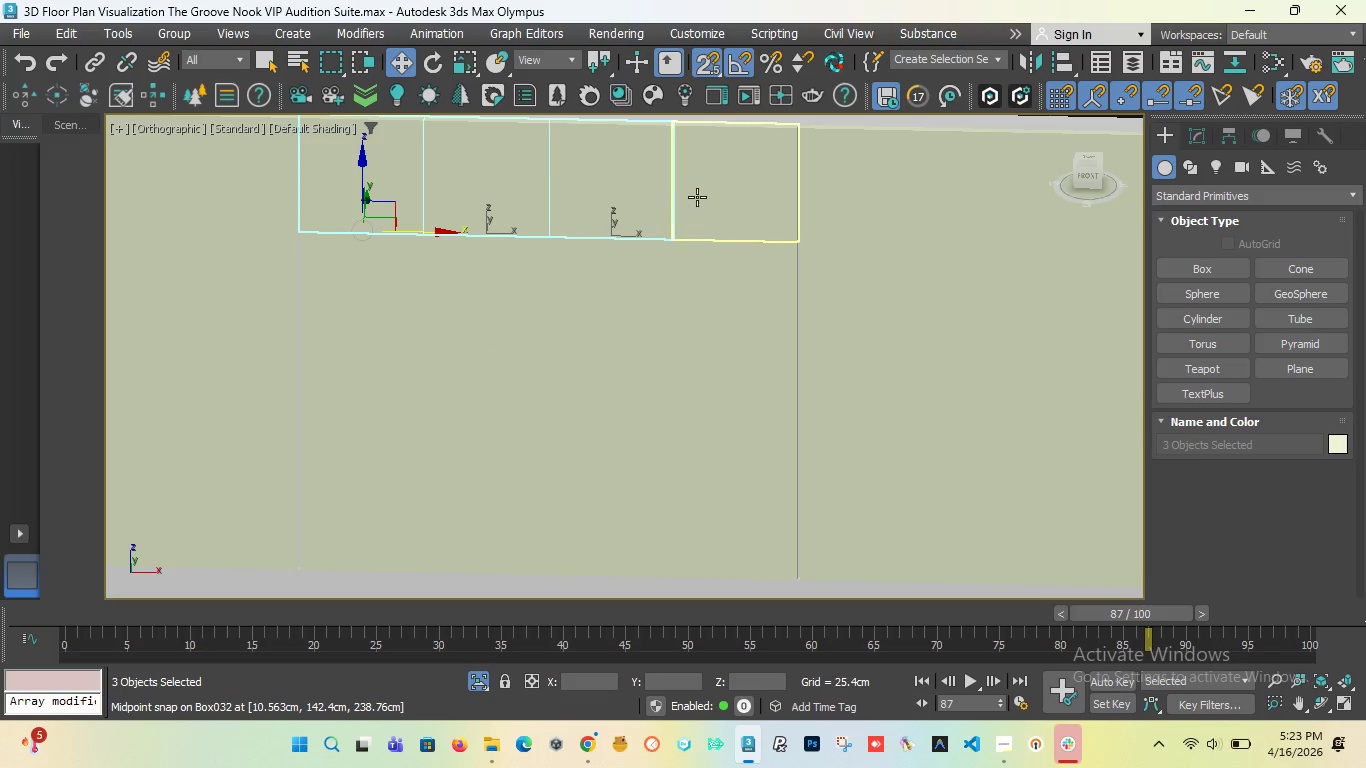 
left_click([697, 197])
 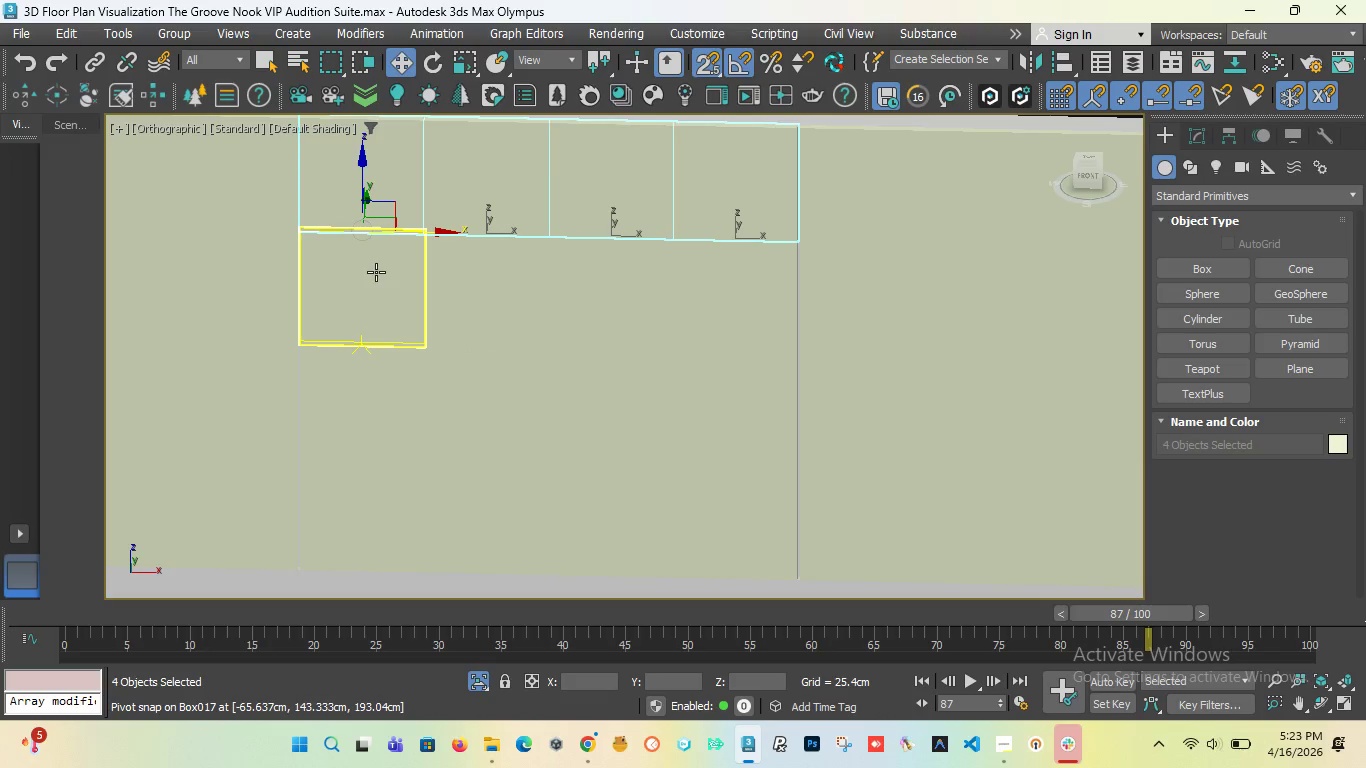 
left_click([366, 272])
 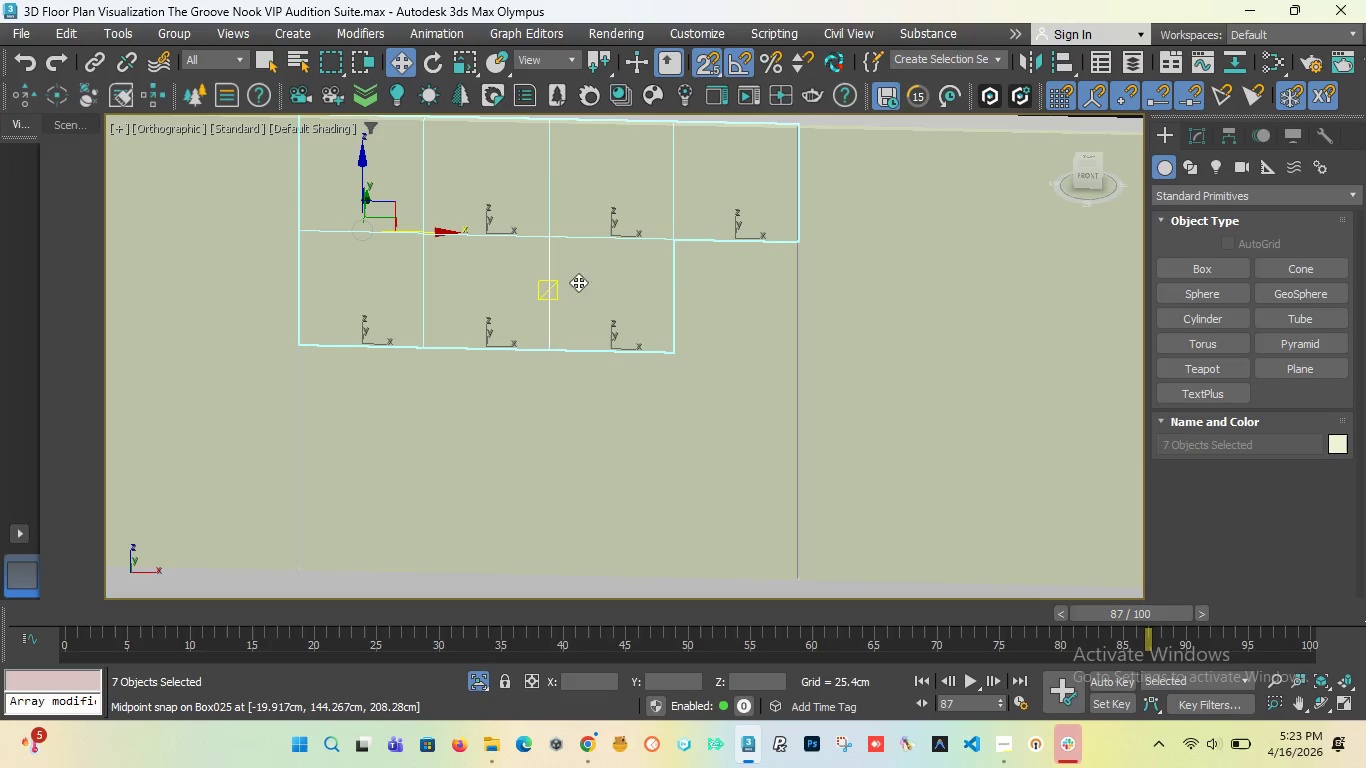 
double_click([694, 281])
 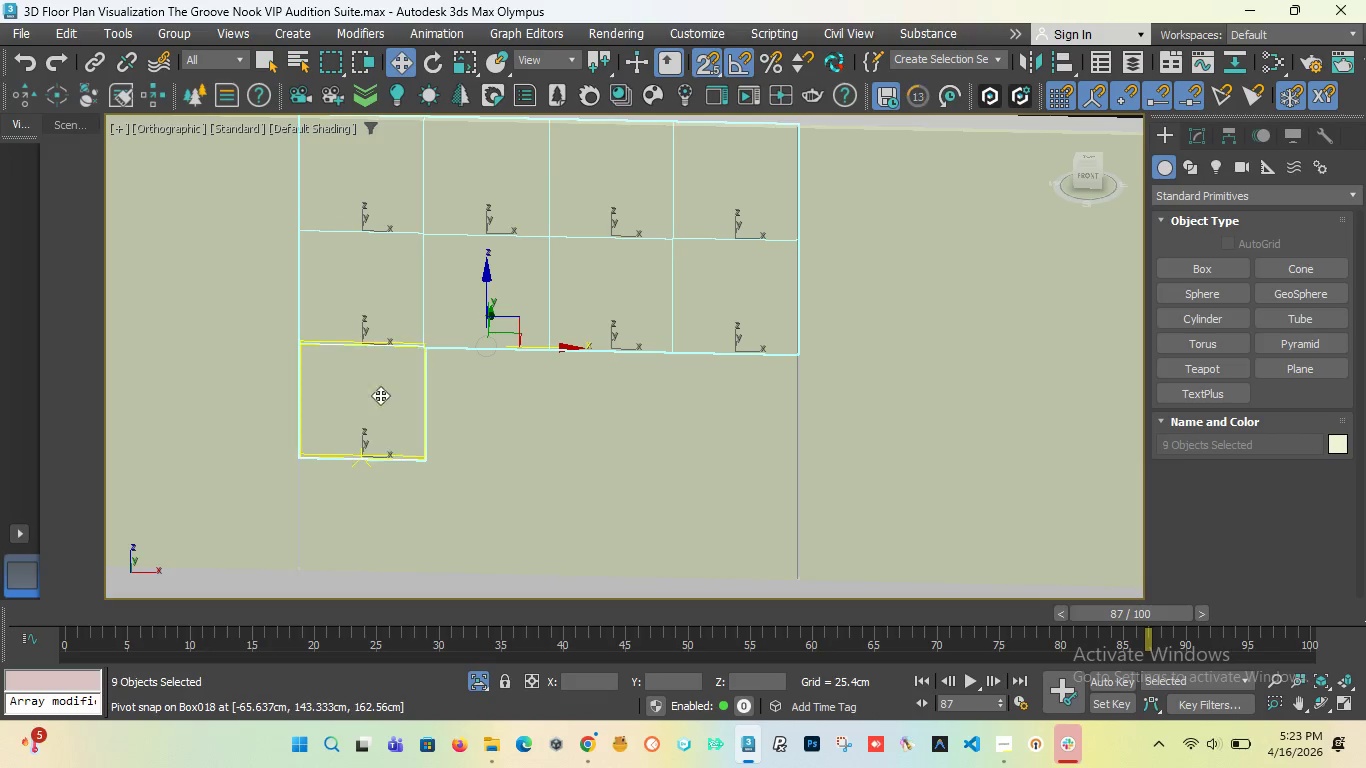 
double_click([493, 395])
 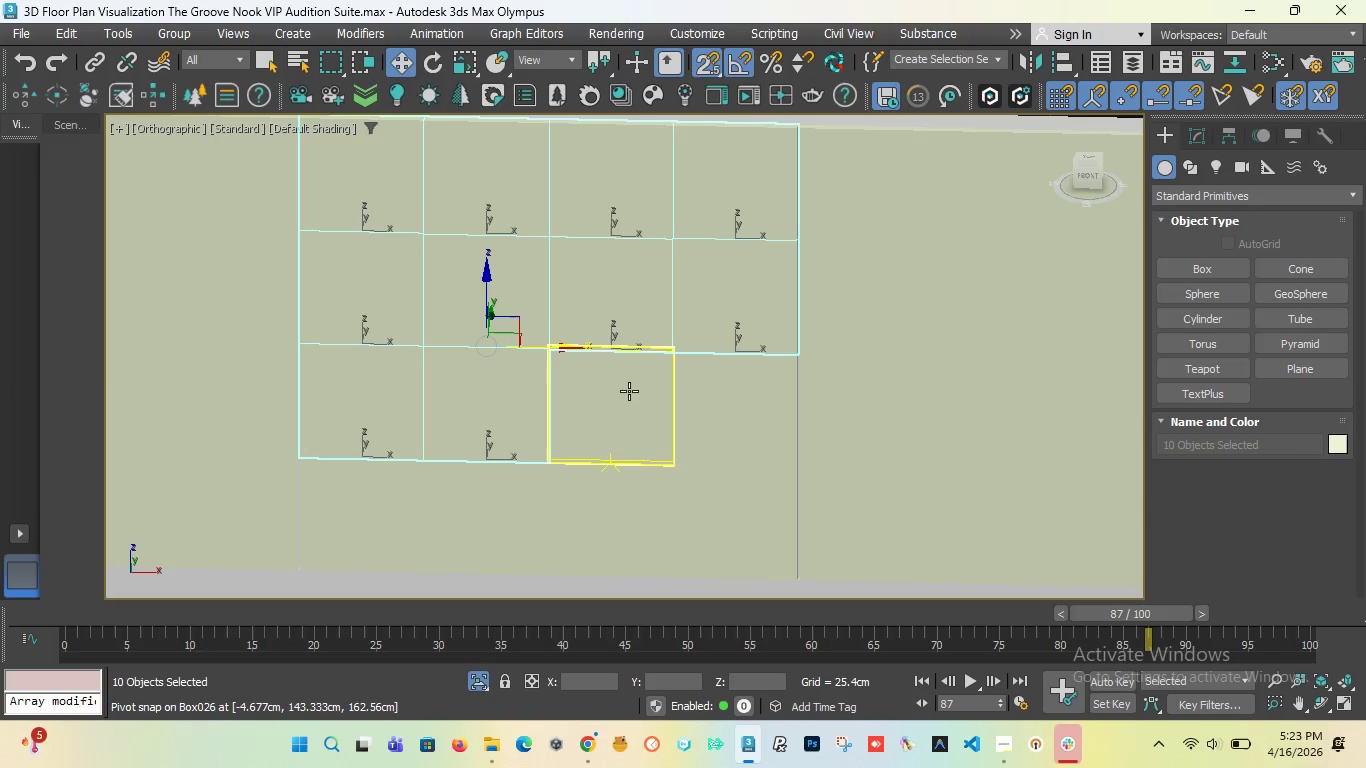 
triple_click([629, 391])
 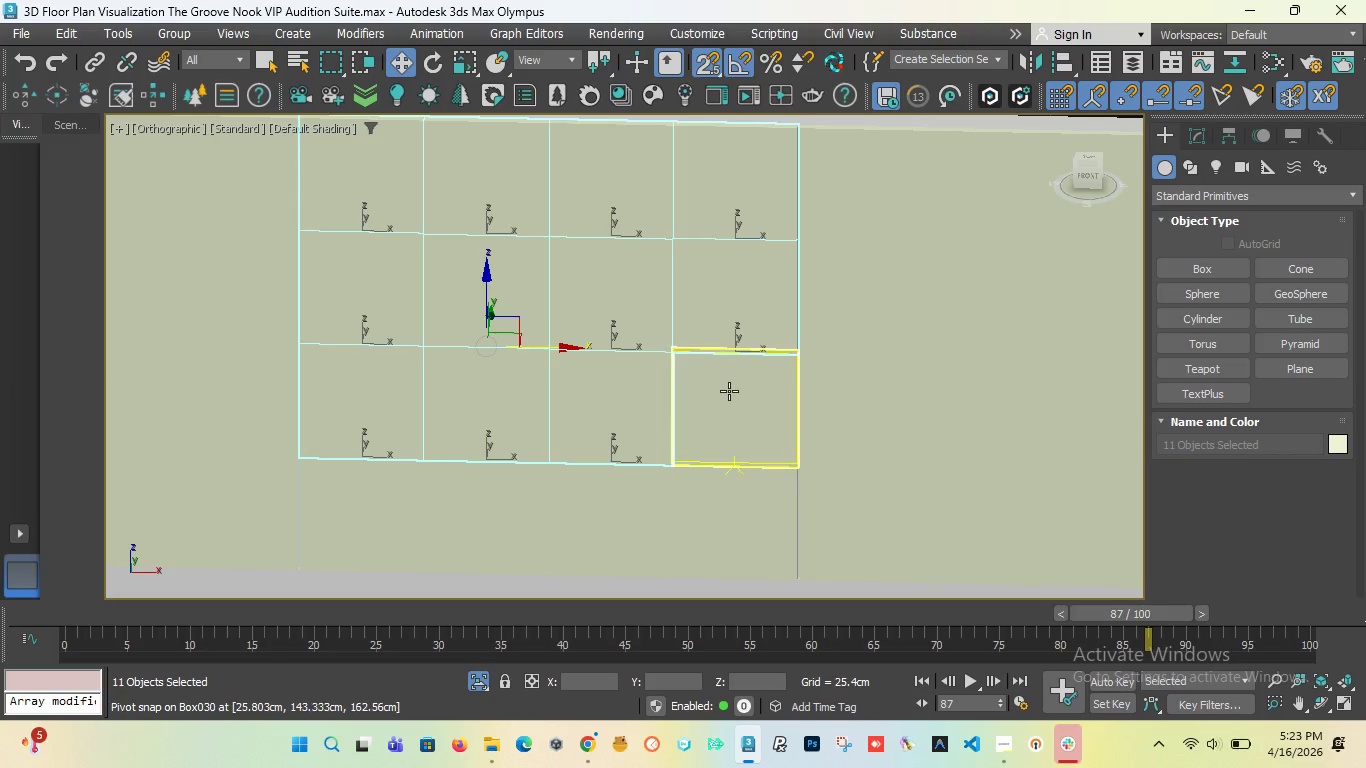 
left_click([730, 391])
 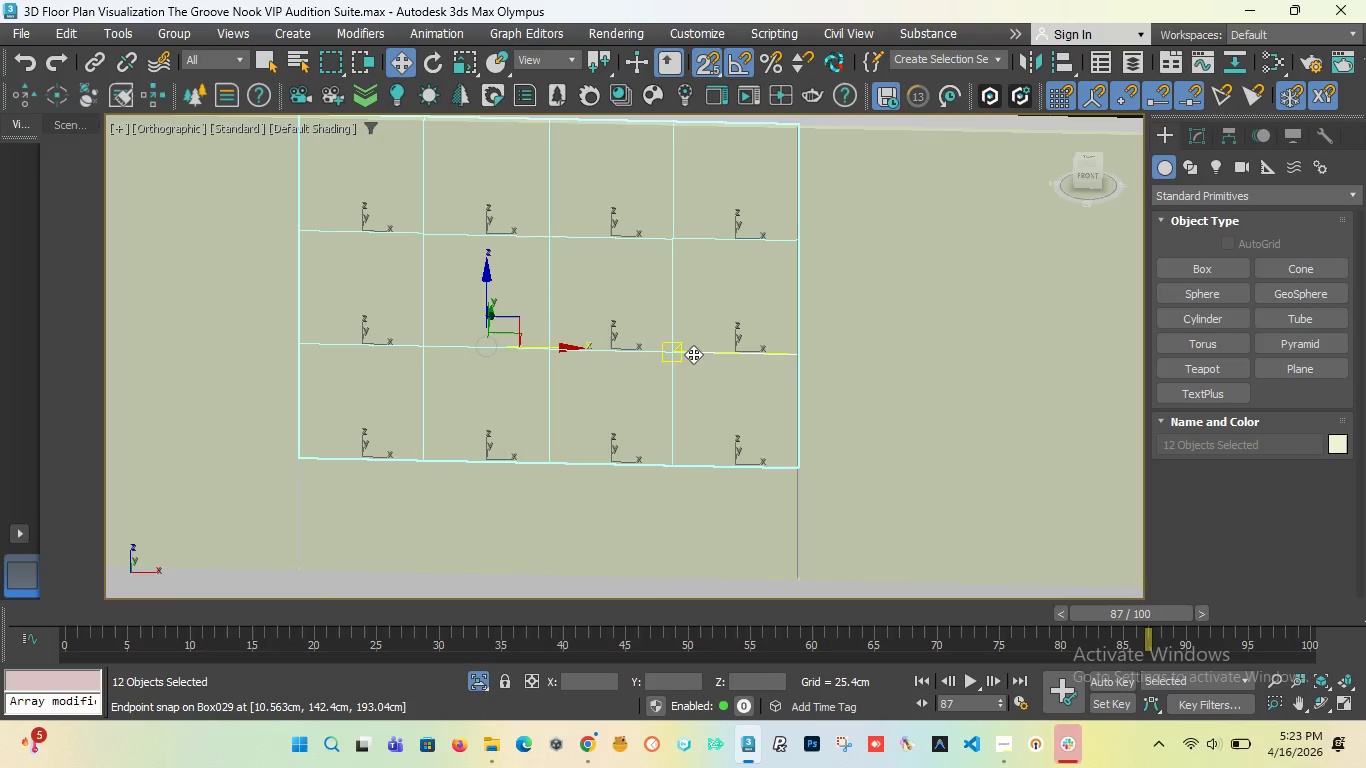 
scroll: coordinate [693, 354], scroll_direction: down, amount: 3.0
 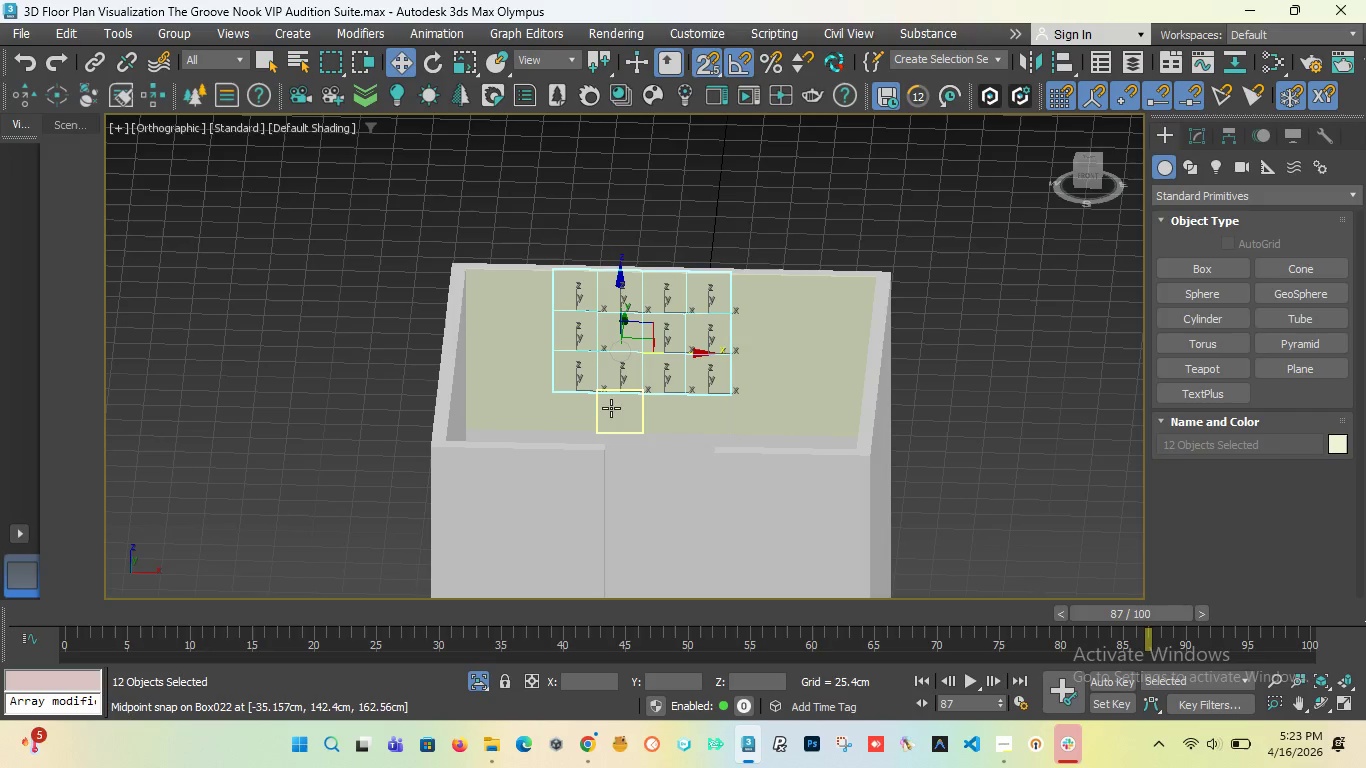 
hold_key(key=ControlLeft, duration=2.3)
left_click([586, 411])
 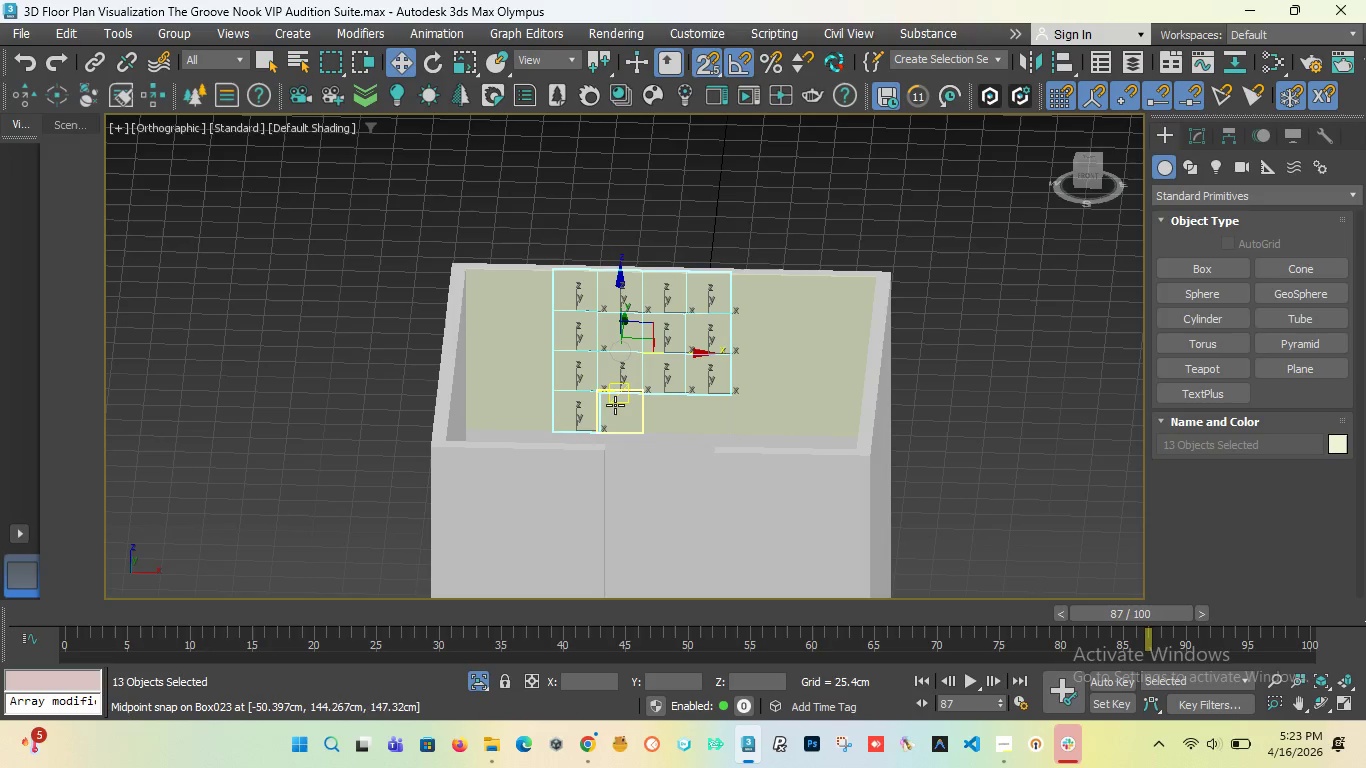 
left_click([616, 405])
 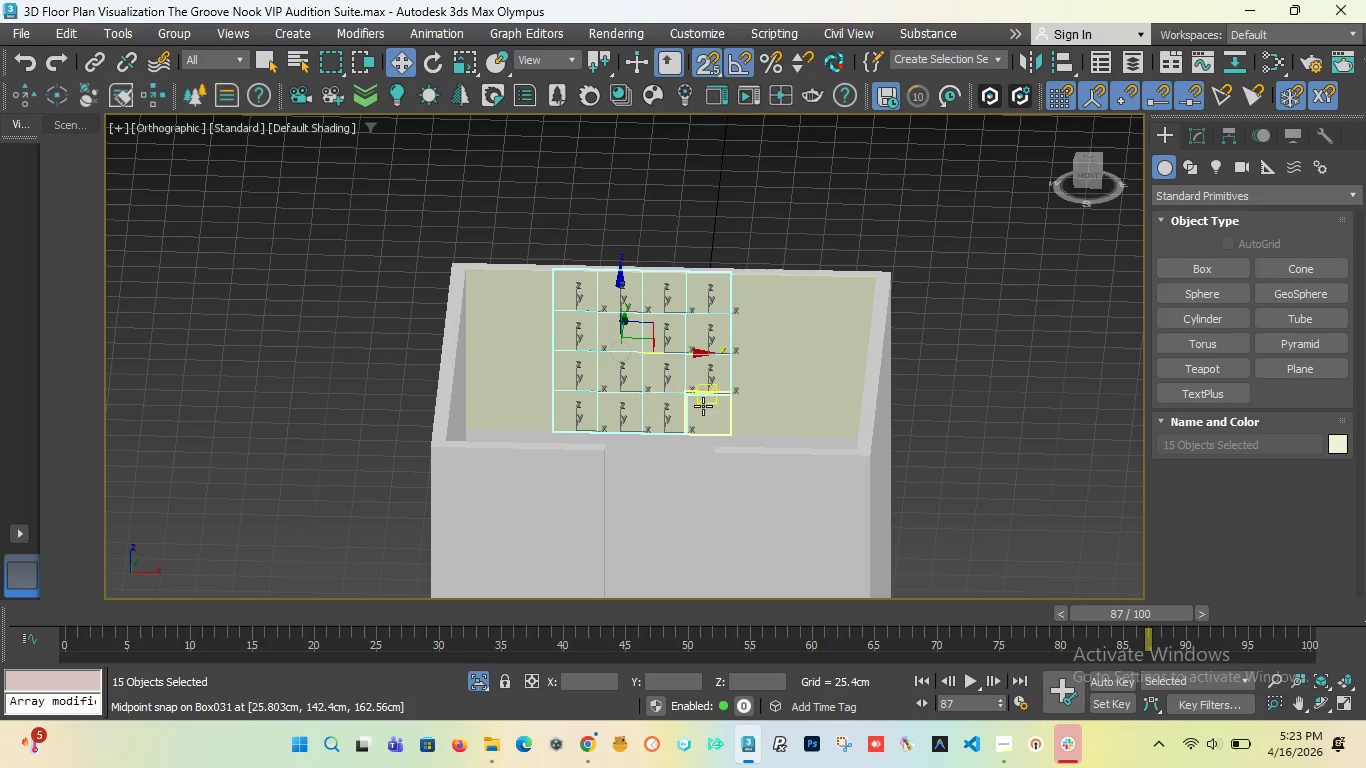 
double_click([703, 406])
 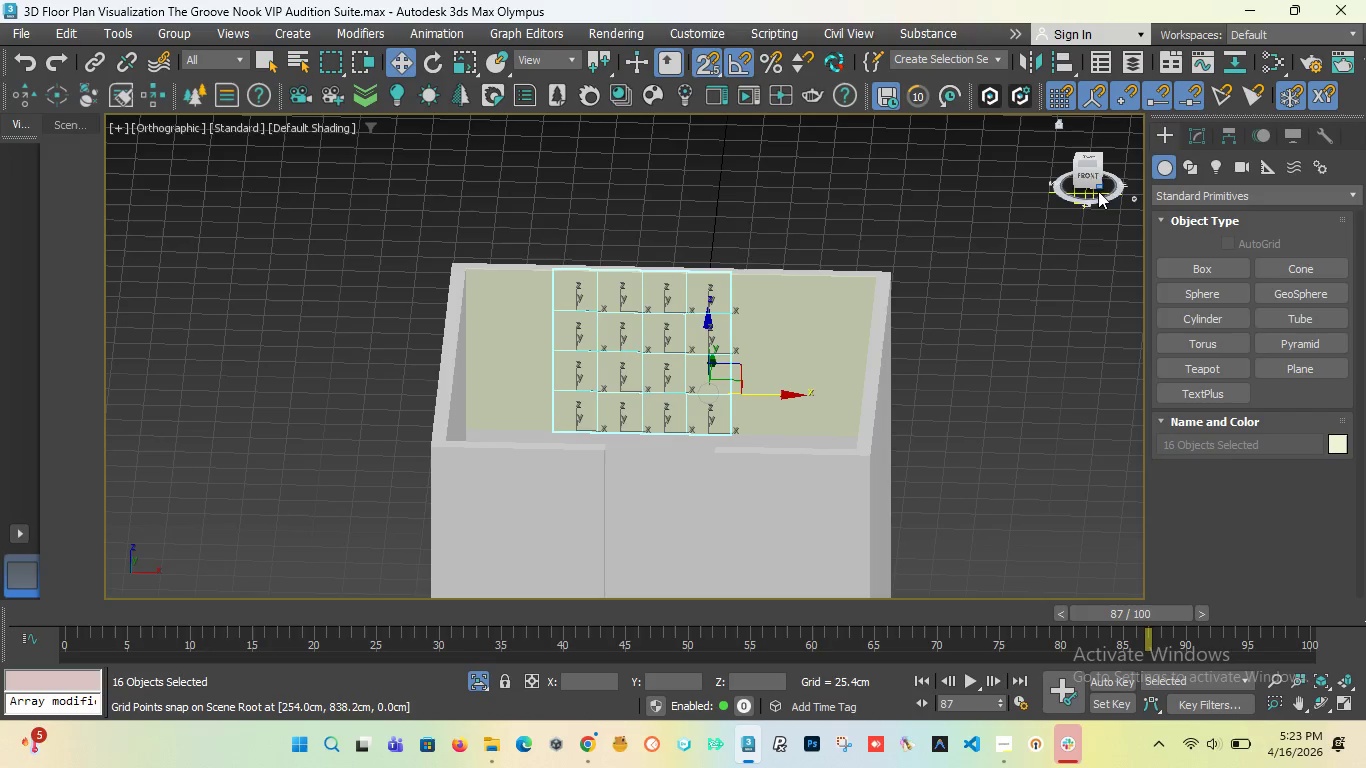 
left_click_drag(start_coordinate=[1087, 179], to_coordinate=[1086, 196])
 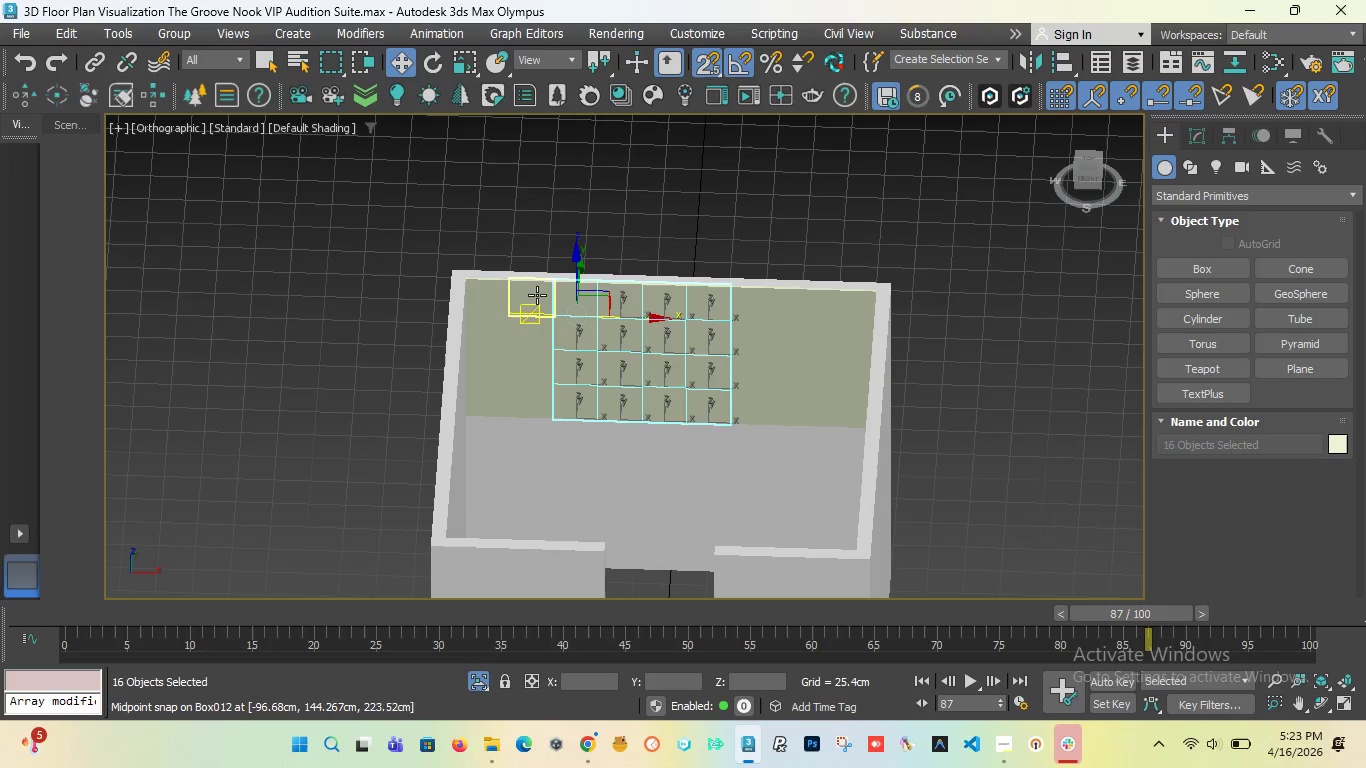 
scroll: coordinate [483, 271], scroll_direction: up, amount: 12.0
 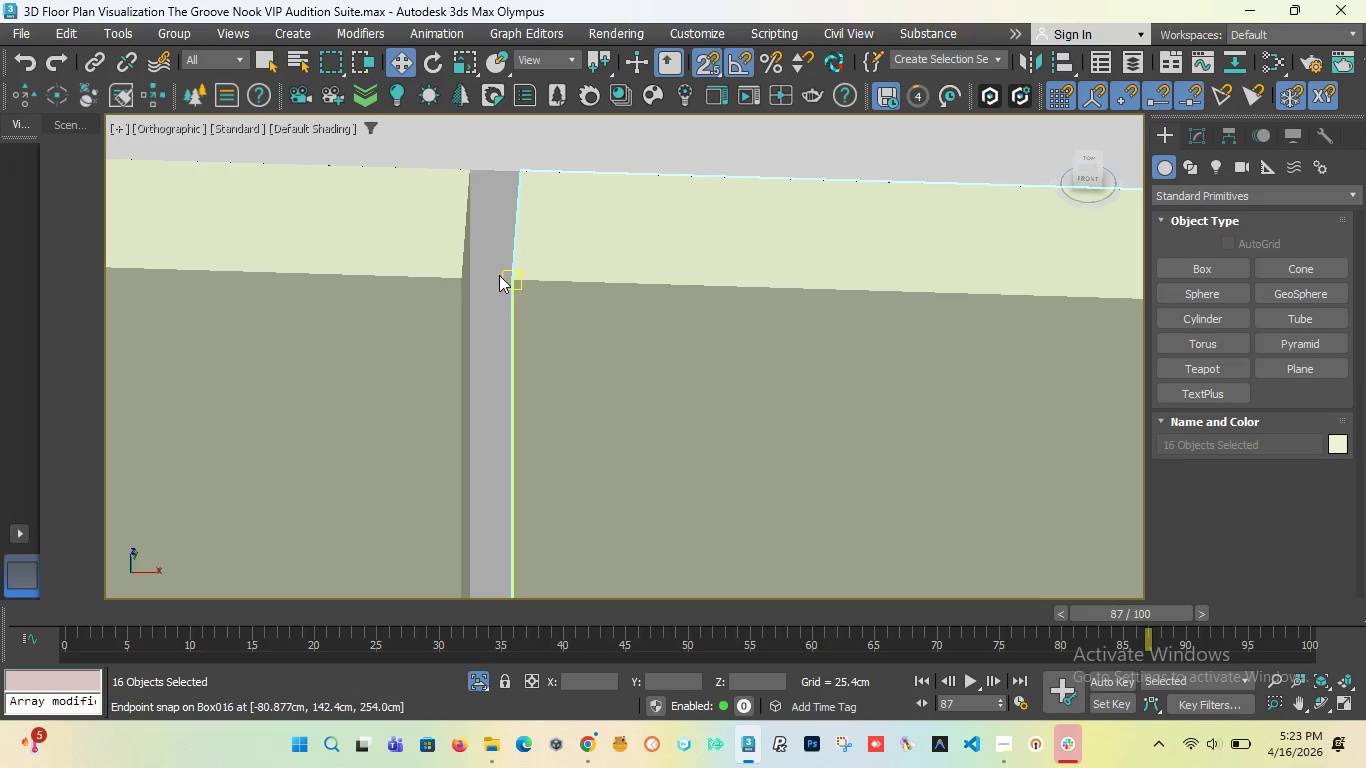 
left_click_drag(start_coordinate=[717, 57], to_coordinate=[714, 166])
 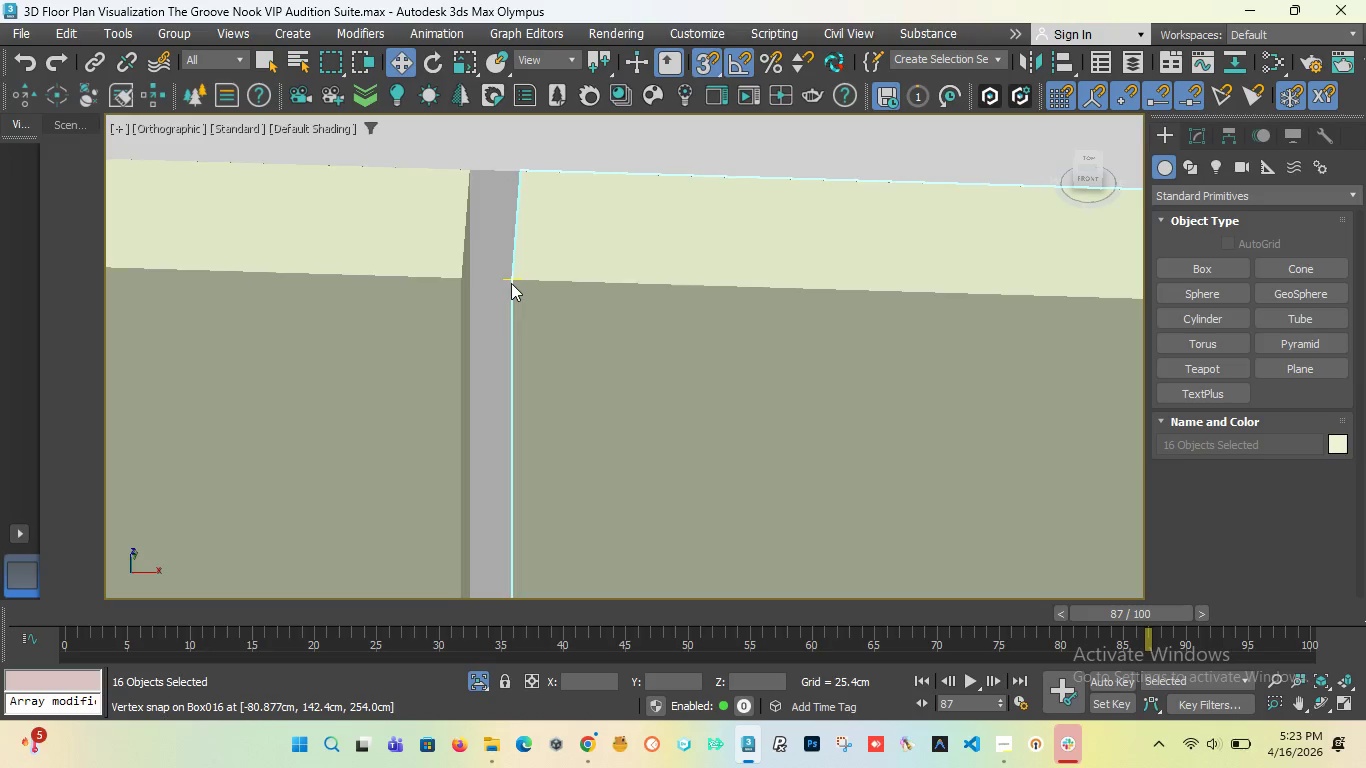 
left_click_drag(start_coordinate=[517, 283], to_coordinate=[476, 283])
 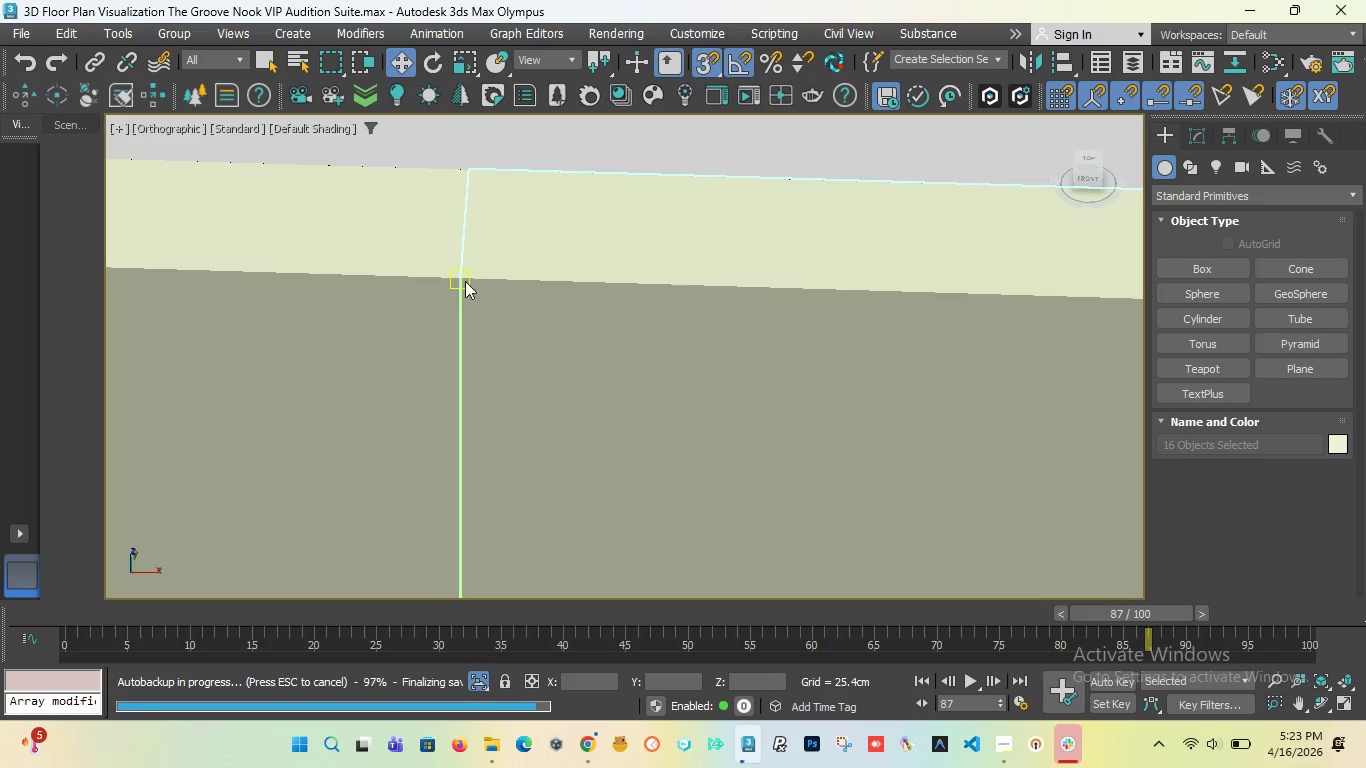 
left_click_drag(start_coordinate=[467, 277], to_coordinate=[715, 299])
 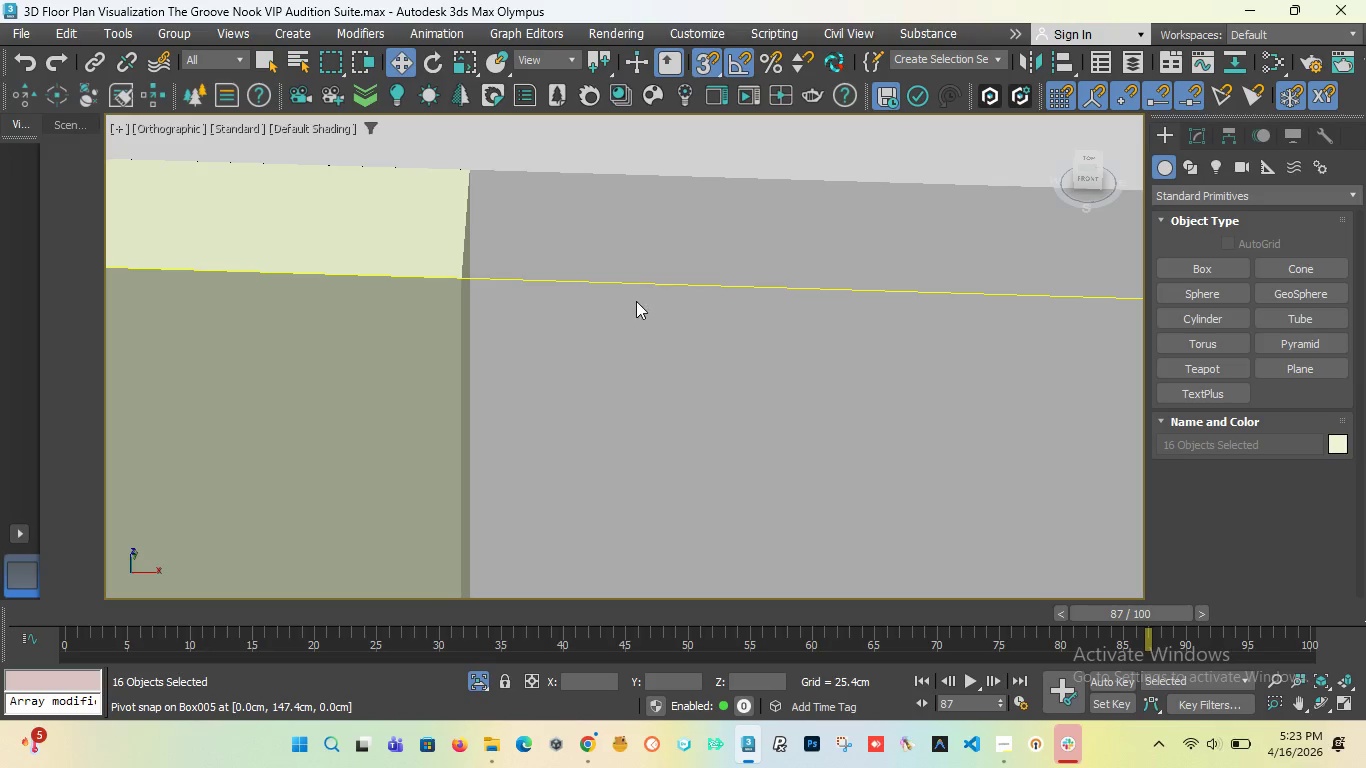 
key(Control+Z)
 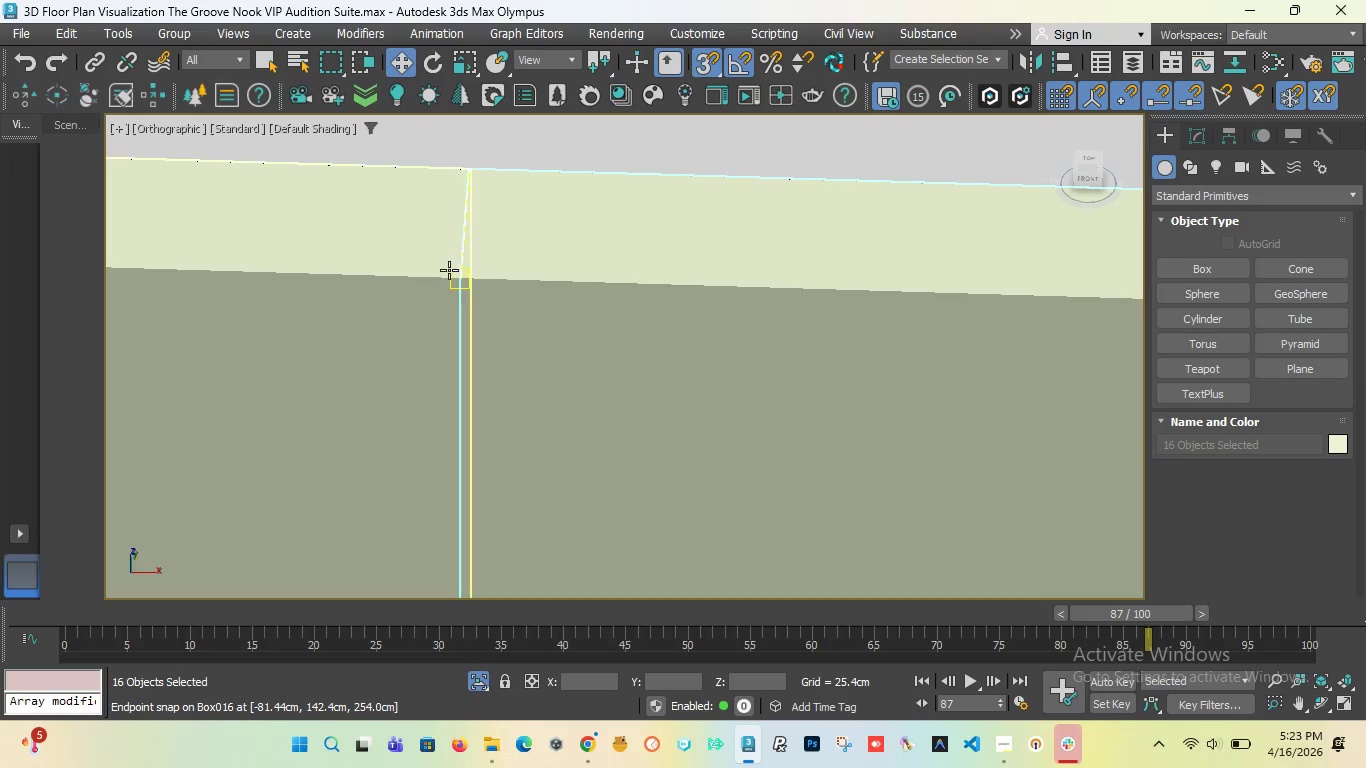 
scroll: coordinate [345, 474], scroll_direction: up, amount: 35.0
 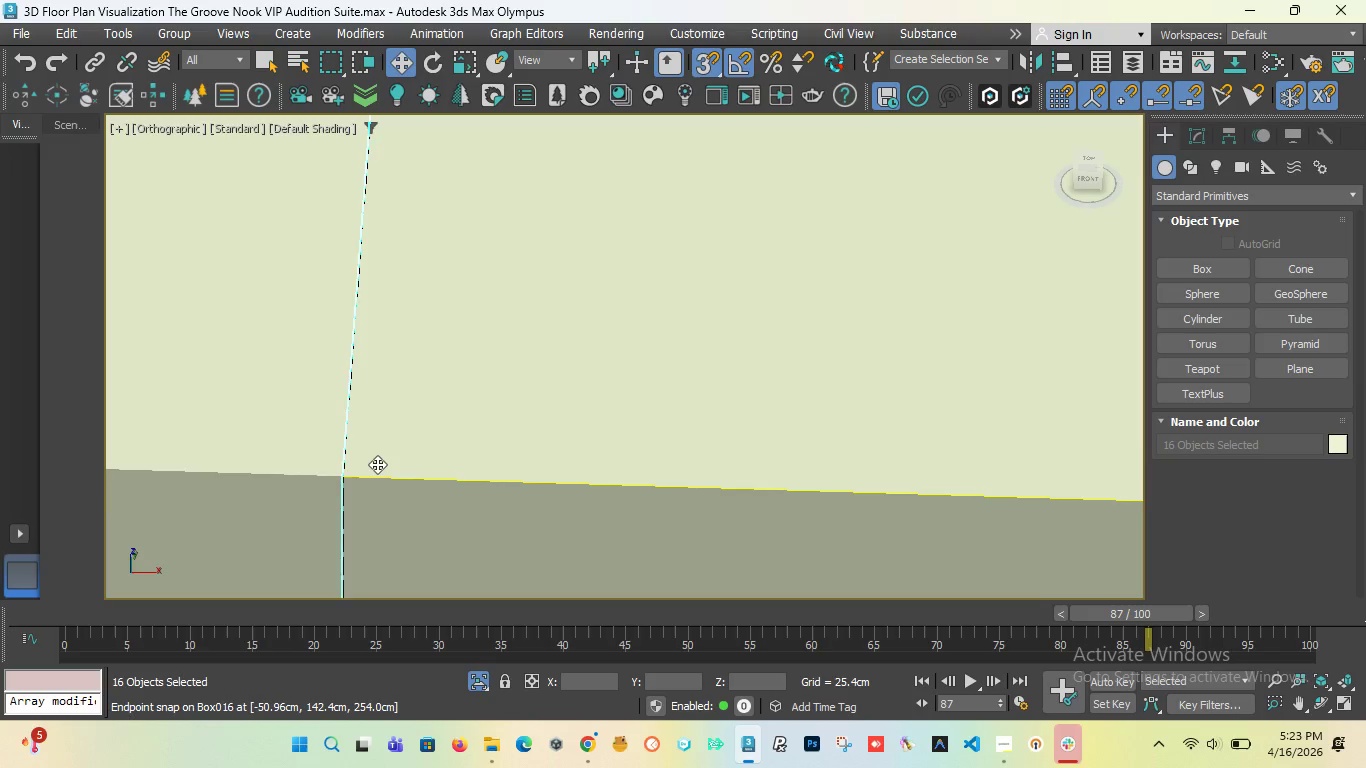 
key(F3)
 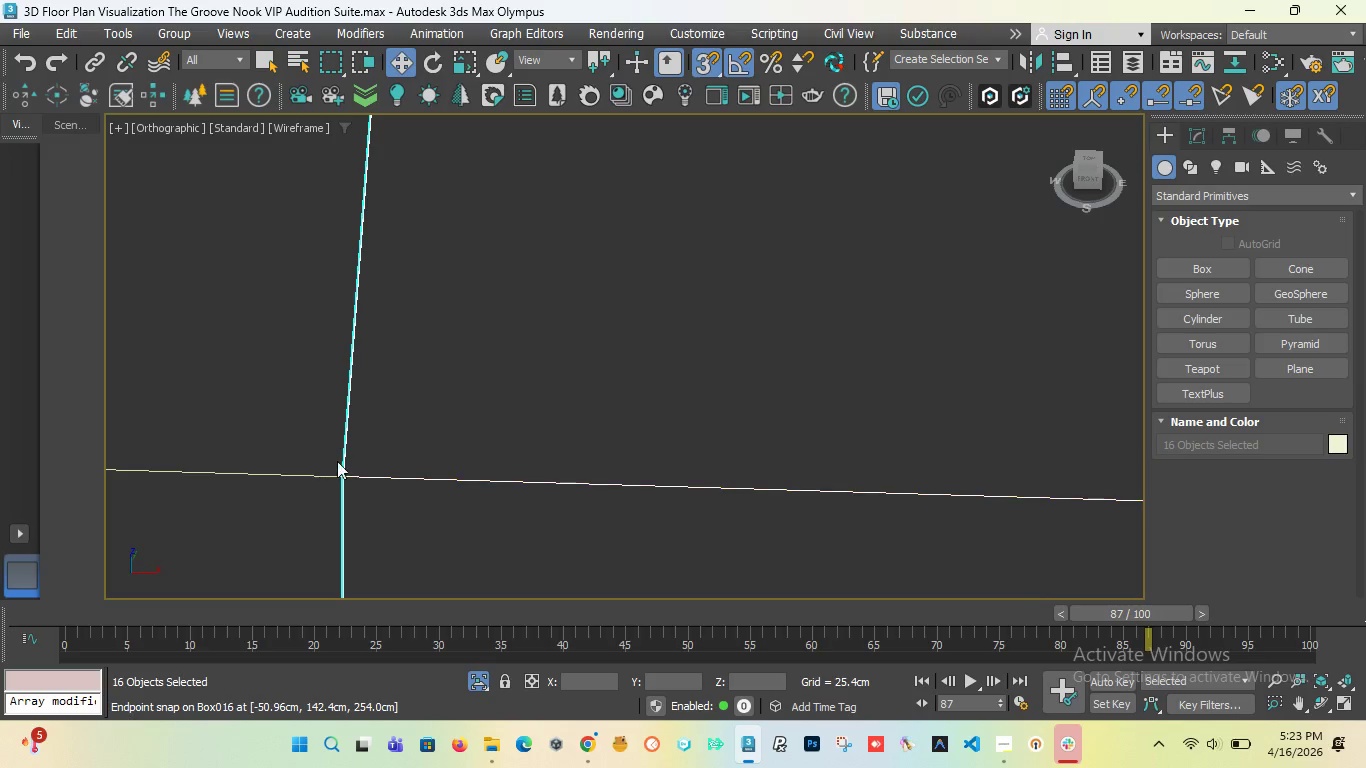 
key(F3)
 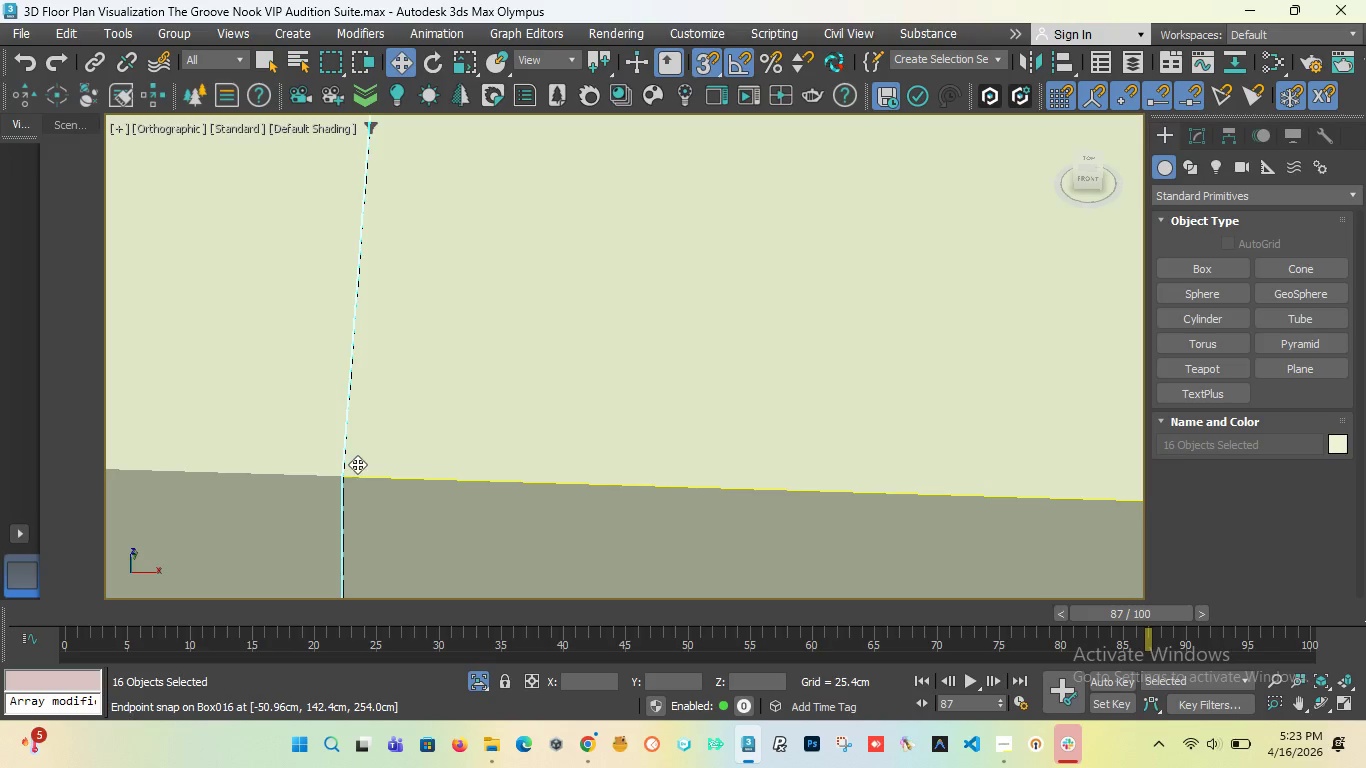 
scroll: coordinate [353, 474], scroll_direction: up, amount: 6.0
 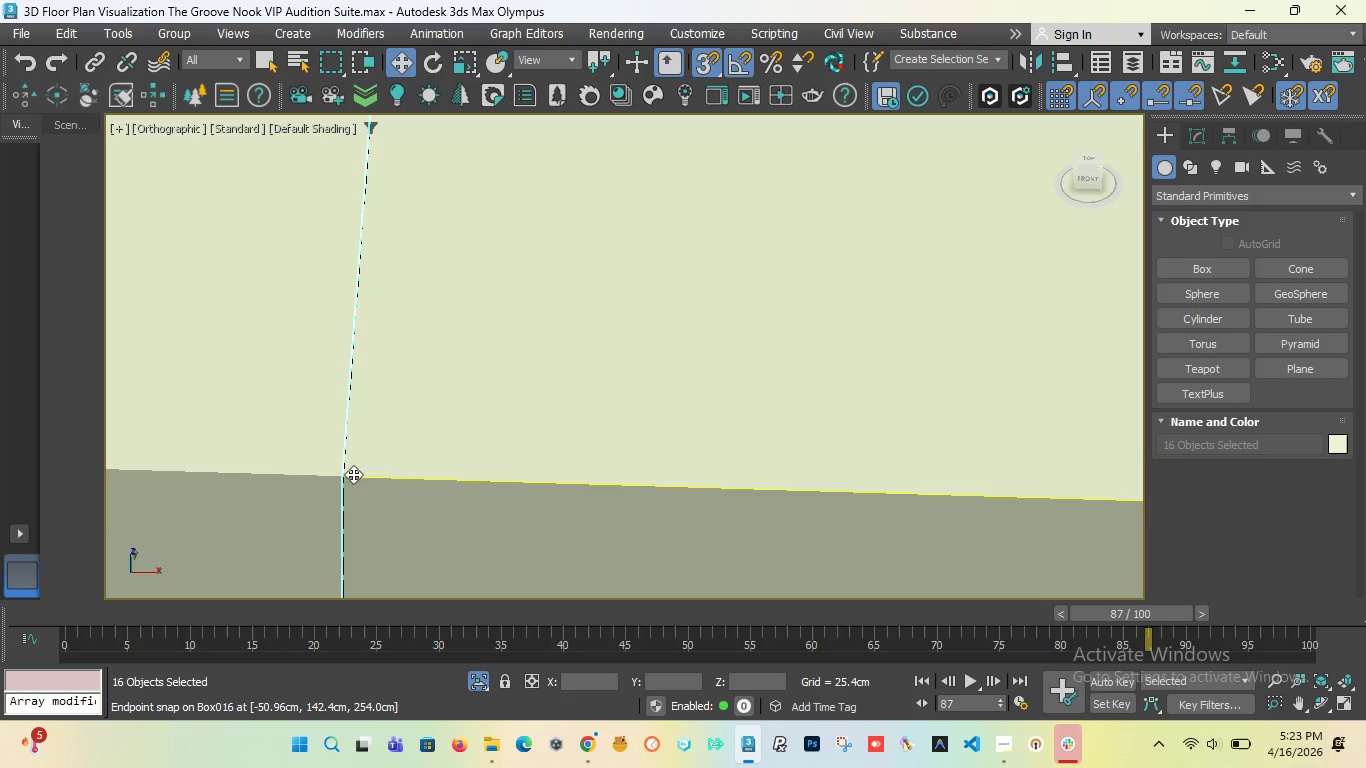 
scroll: coordinate [357, 459], scroll_direction: down, amount: 45.0
 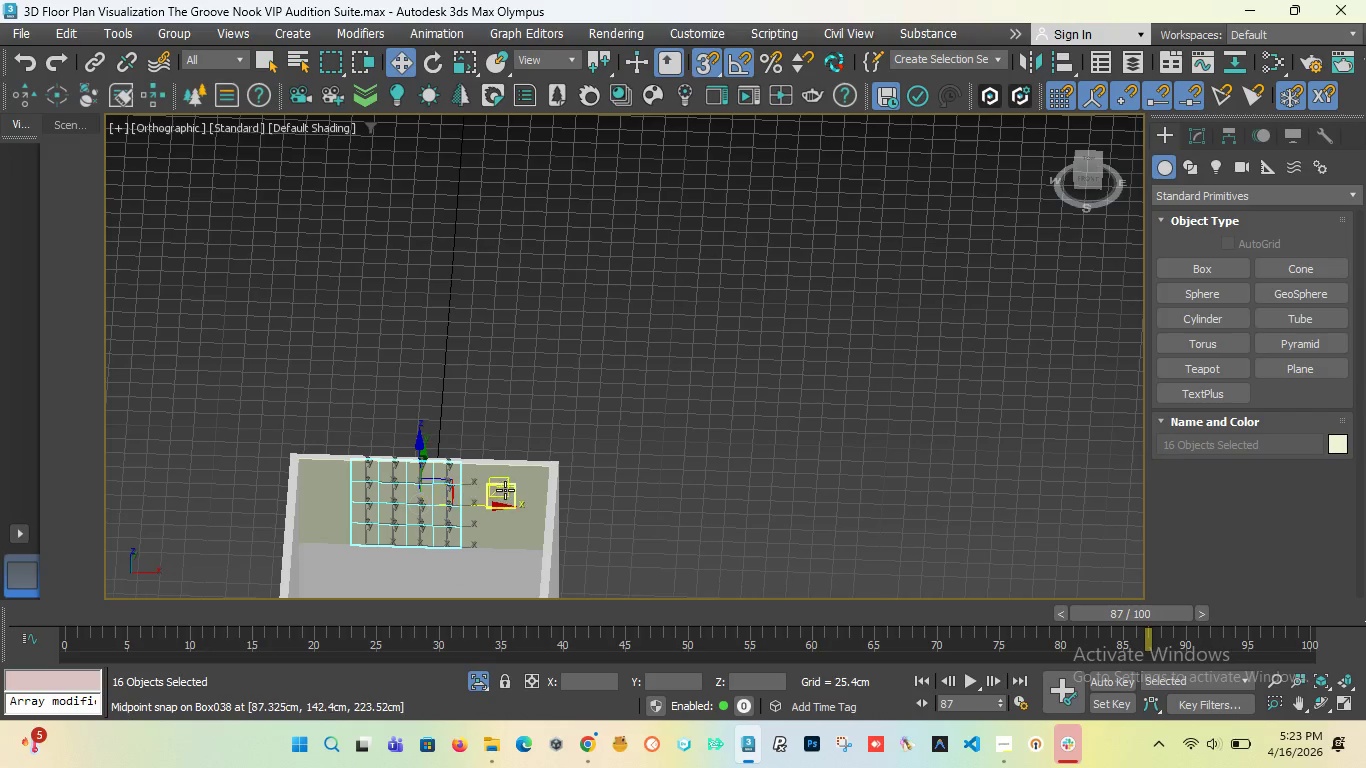 
scroll: coordinate [505, 487], scroll_direction: up, amount: 5.0
 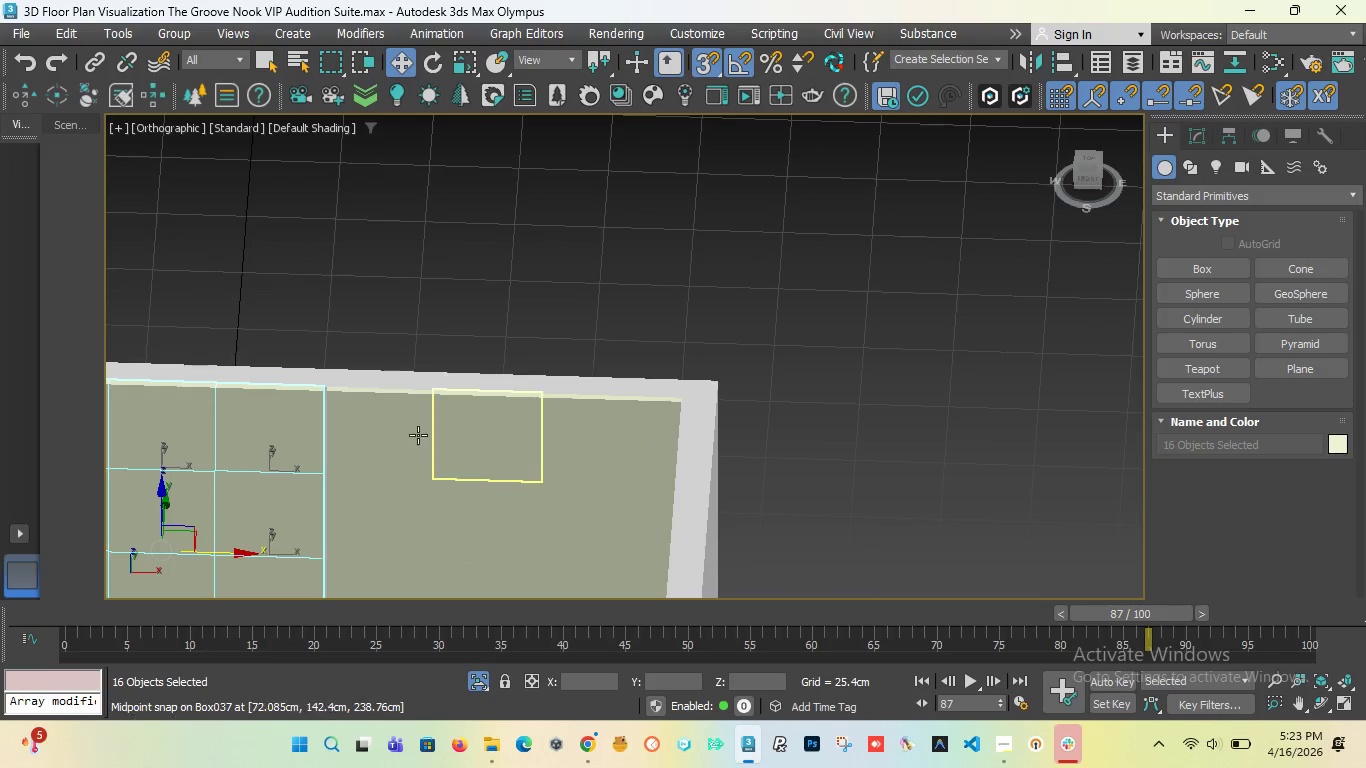 
hold_key(key=ControlLeft, duration=0.38)
 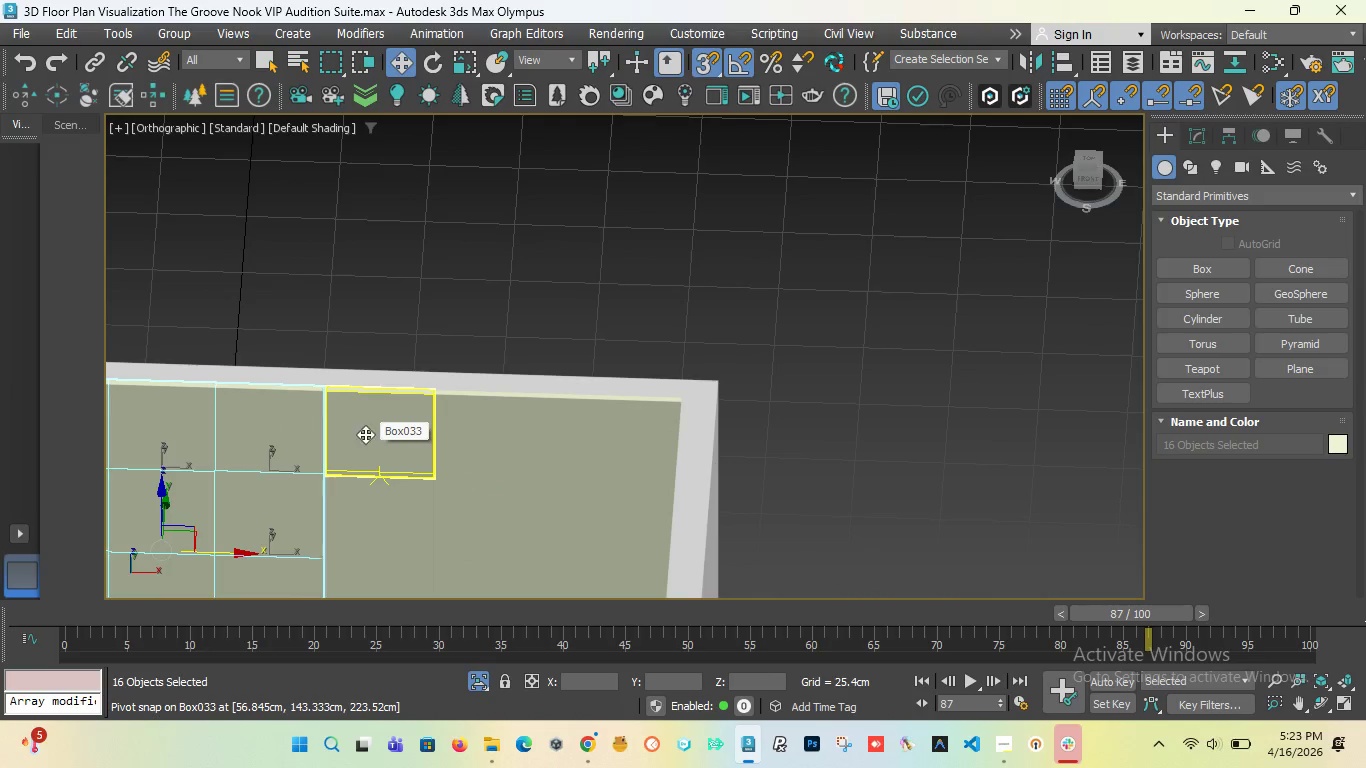 
left_click([365, 434])
 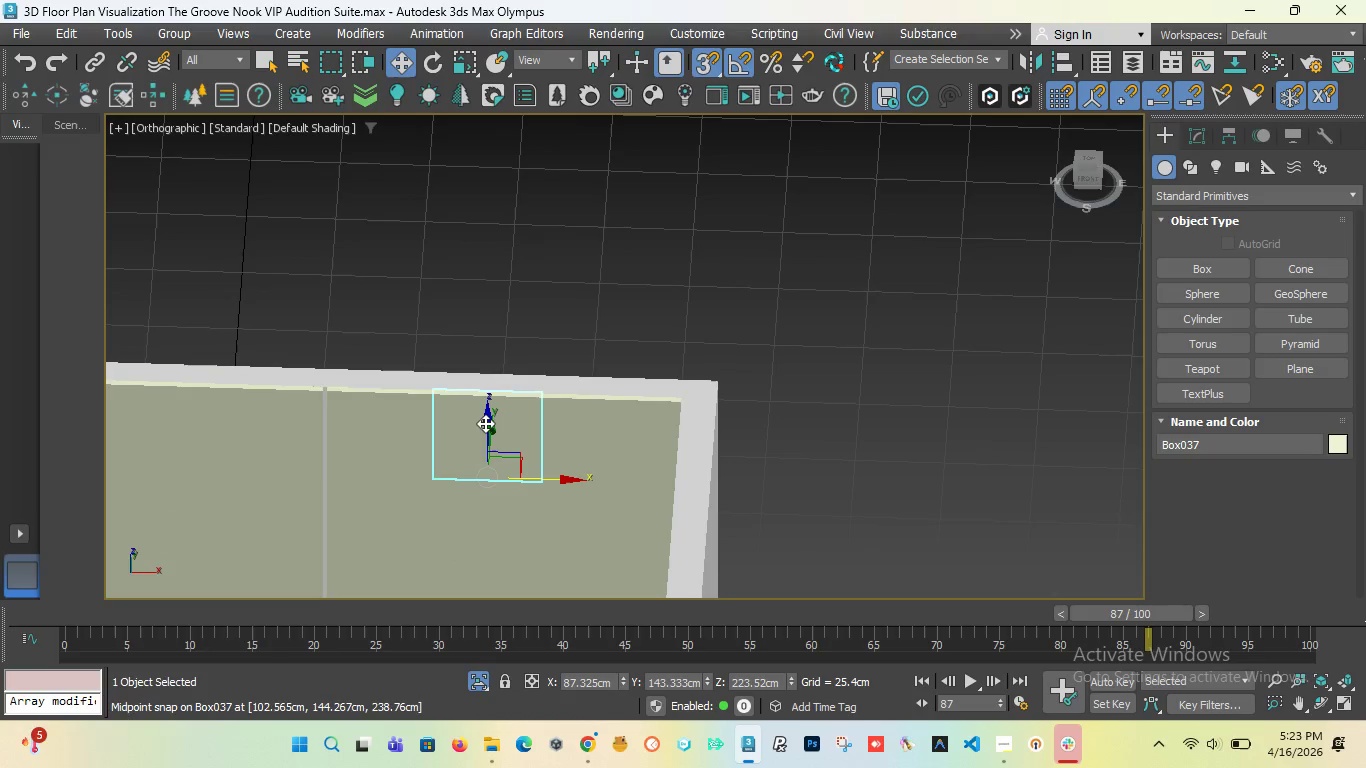 
hold_key(key=ControlLeft, duration=2.22)
left_click([400, 423])
 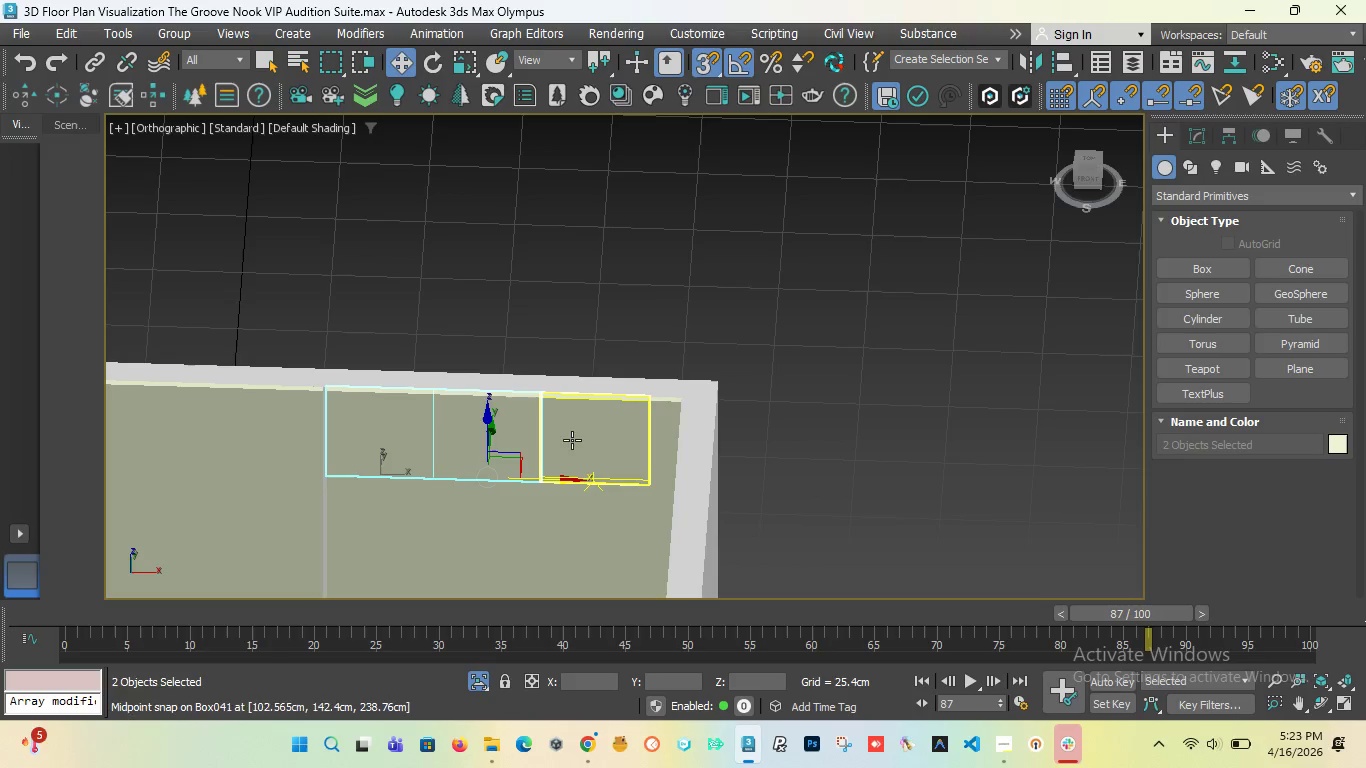 
left_click([574, 442])
 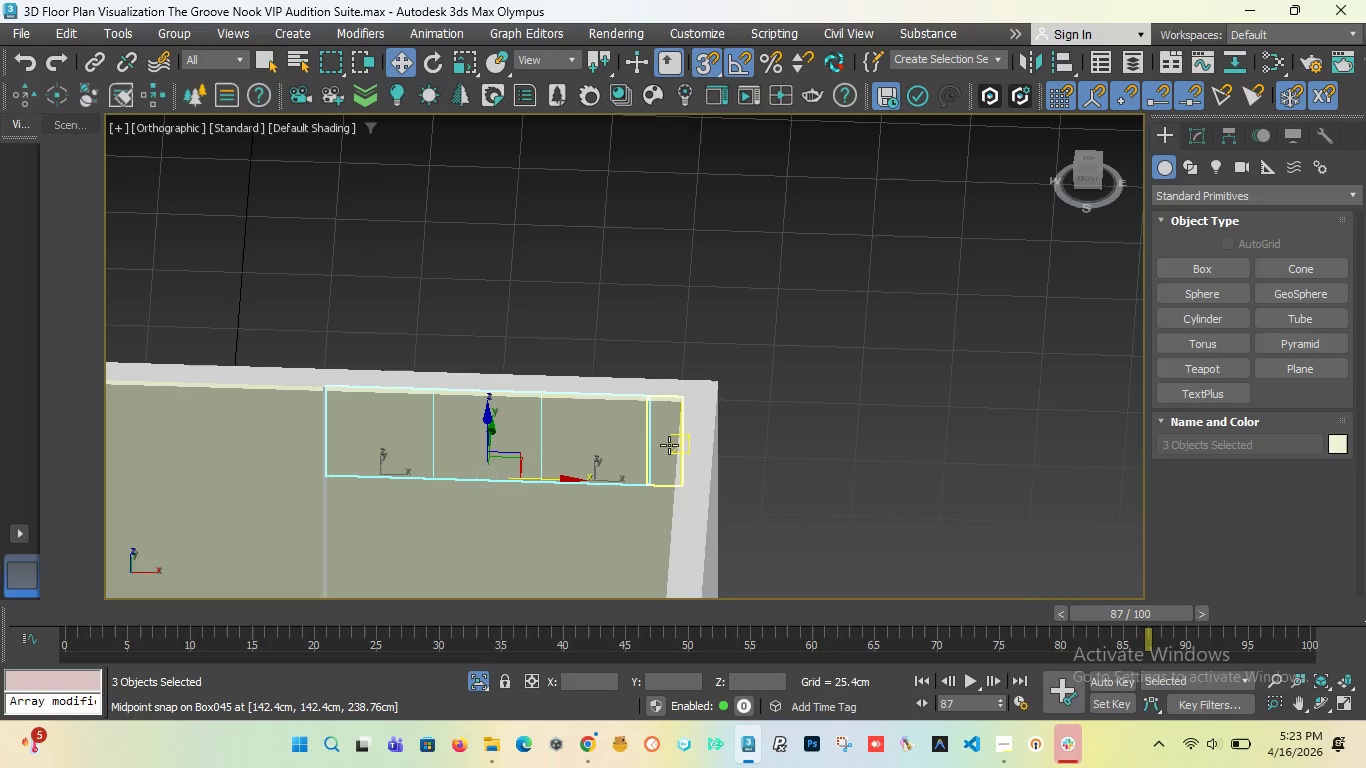 
left_click([666, 444])
 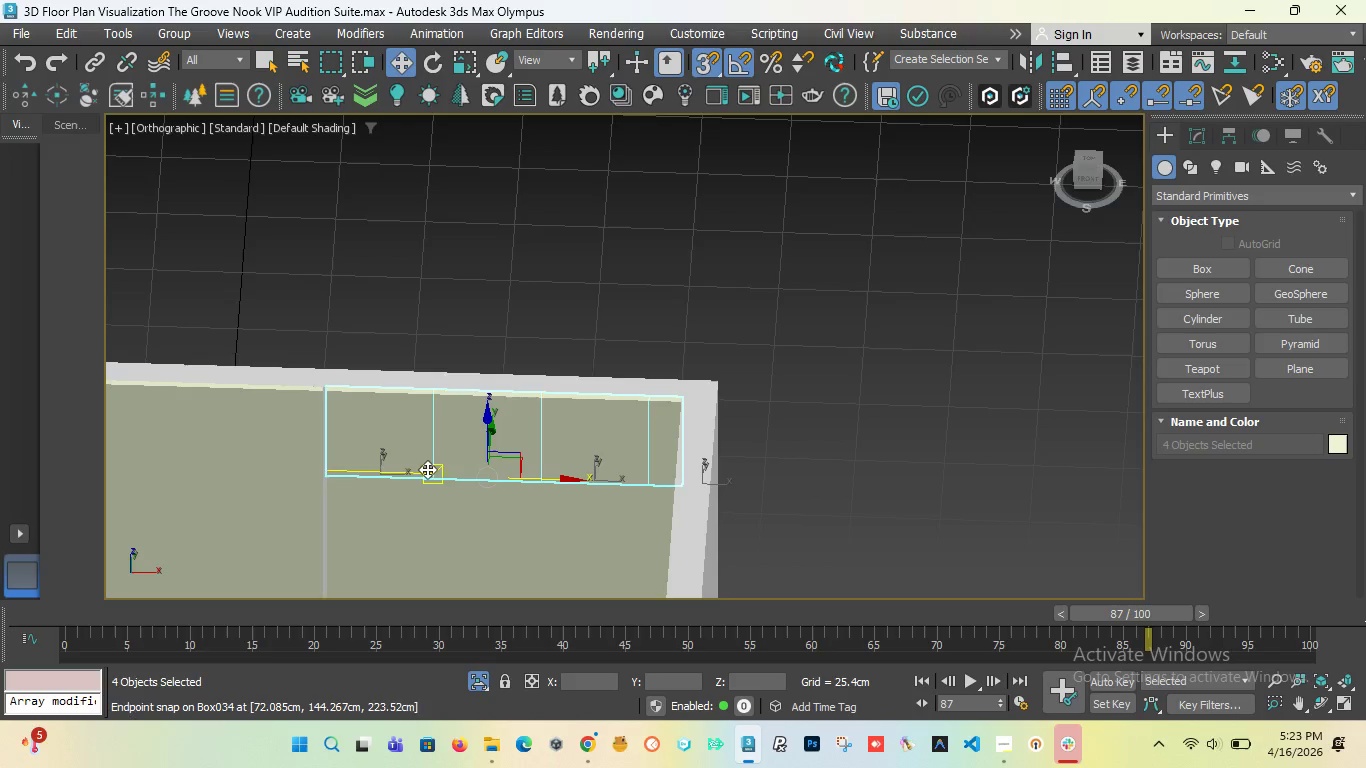 
scroll: coordinate [450, 410], scroll_direction: down, amount: 5.0
 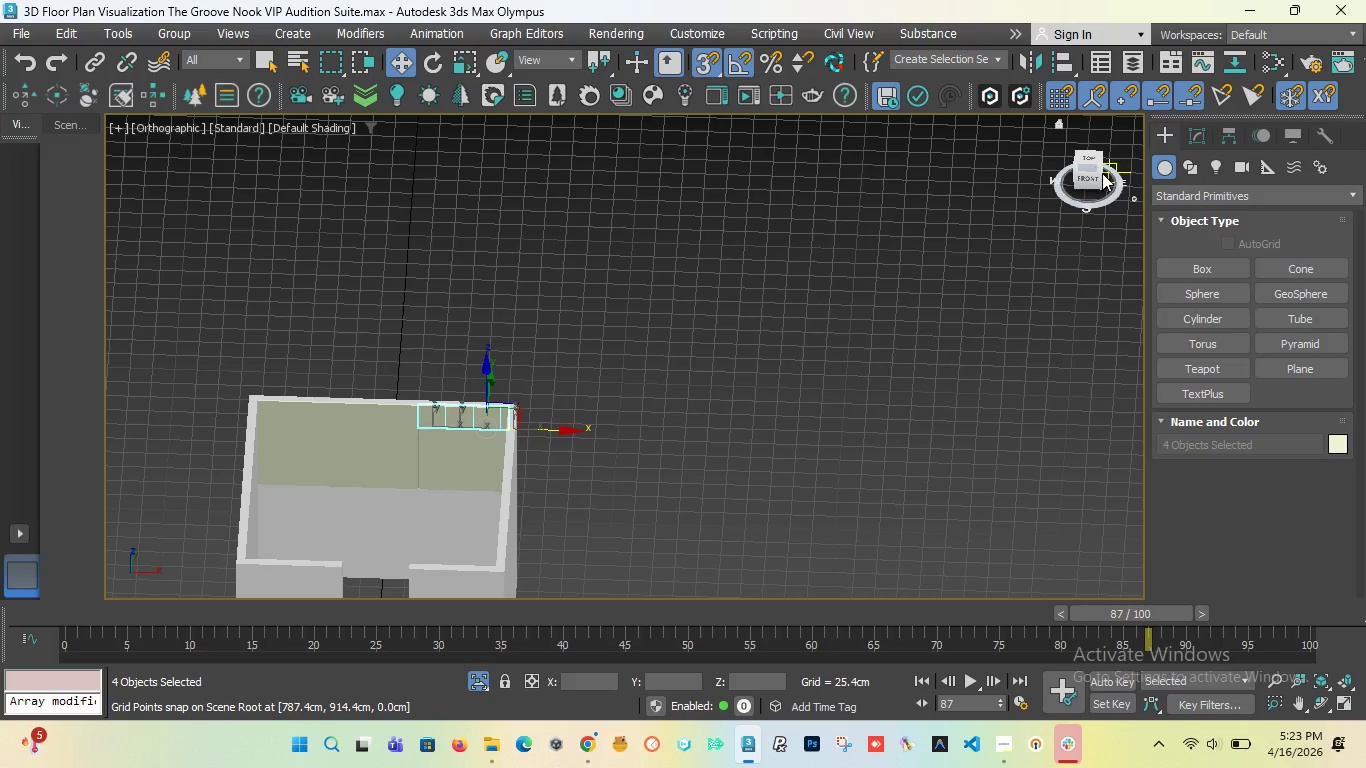 
left_click_drag(start_coordinate=[1089, 173], to_coordinate=[1125, 173])
 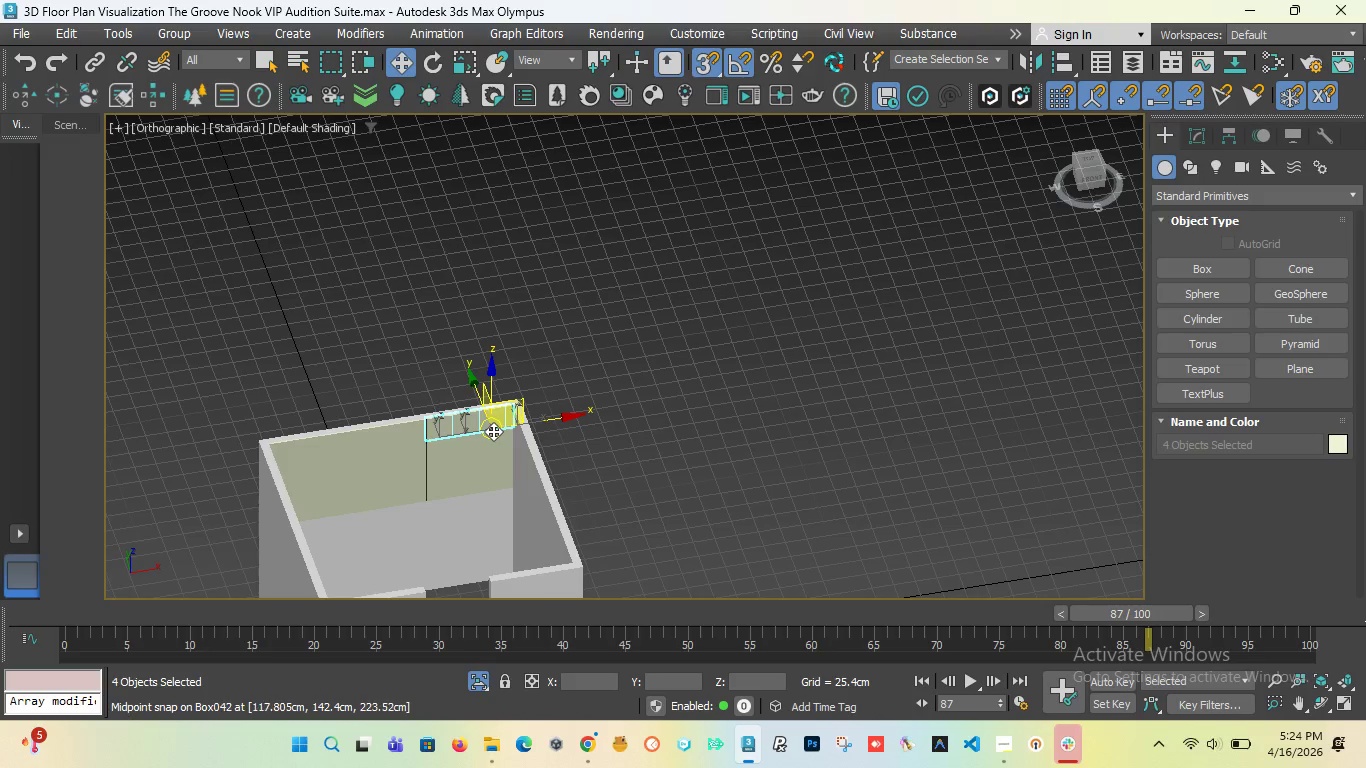 
hold_key(key=ControlLeft, duration=7.61)
 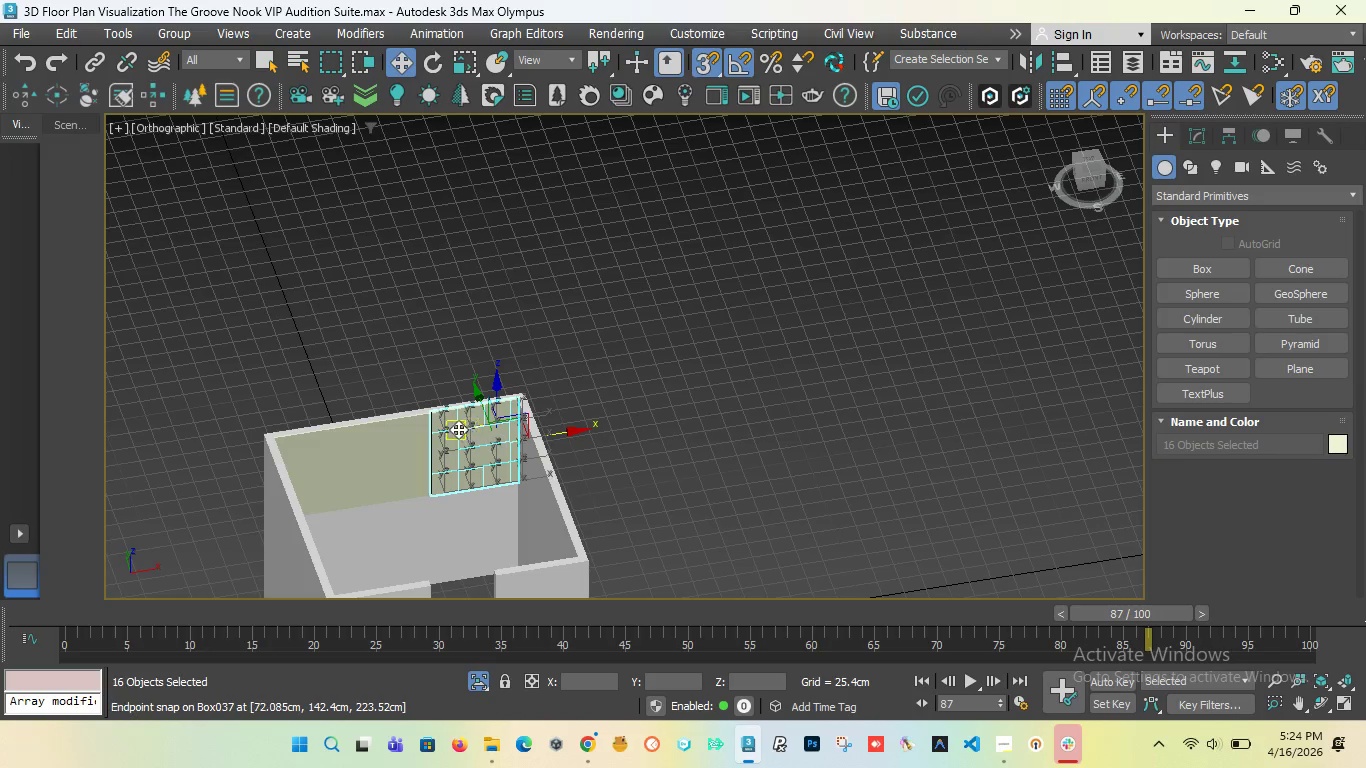 
scroll: coordinate [459, 443], scroll_direction: up, amount: 3.0
 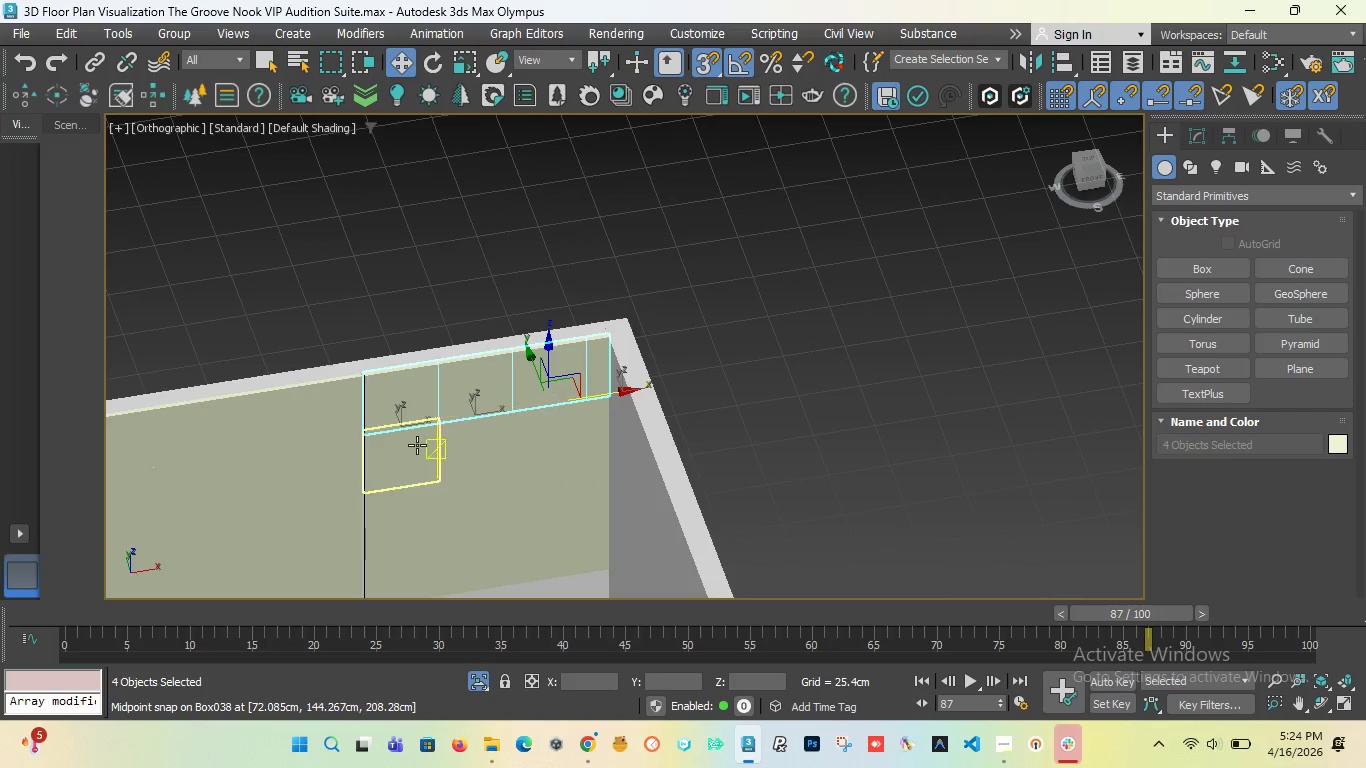 
left_click([416, 445])
 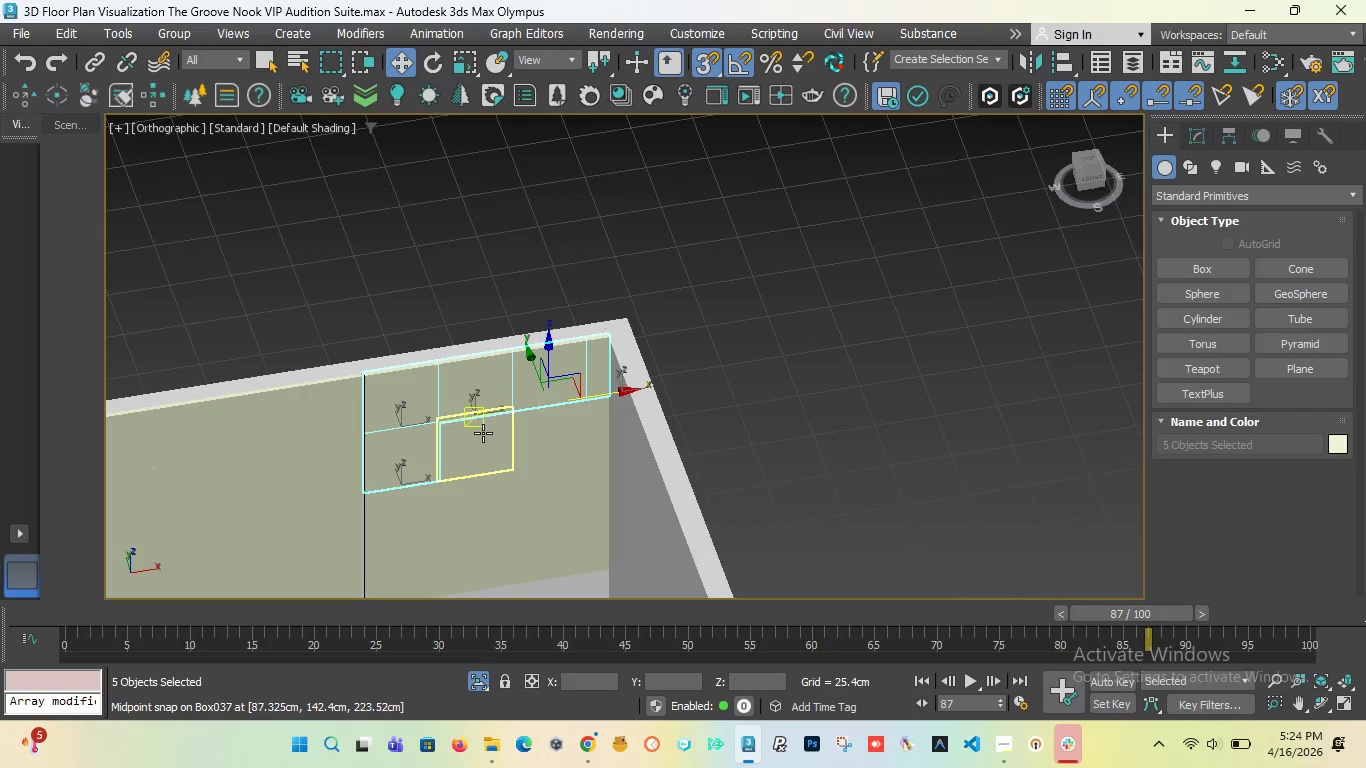 
left_click([483, 433])
 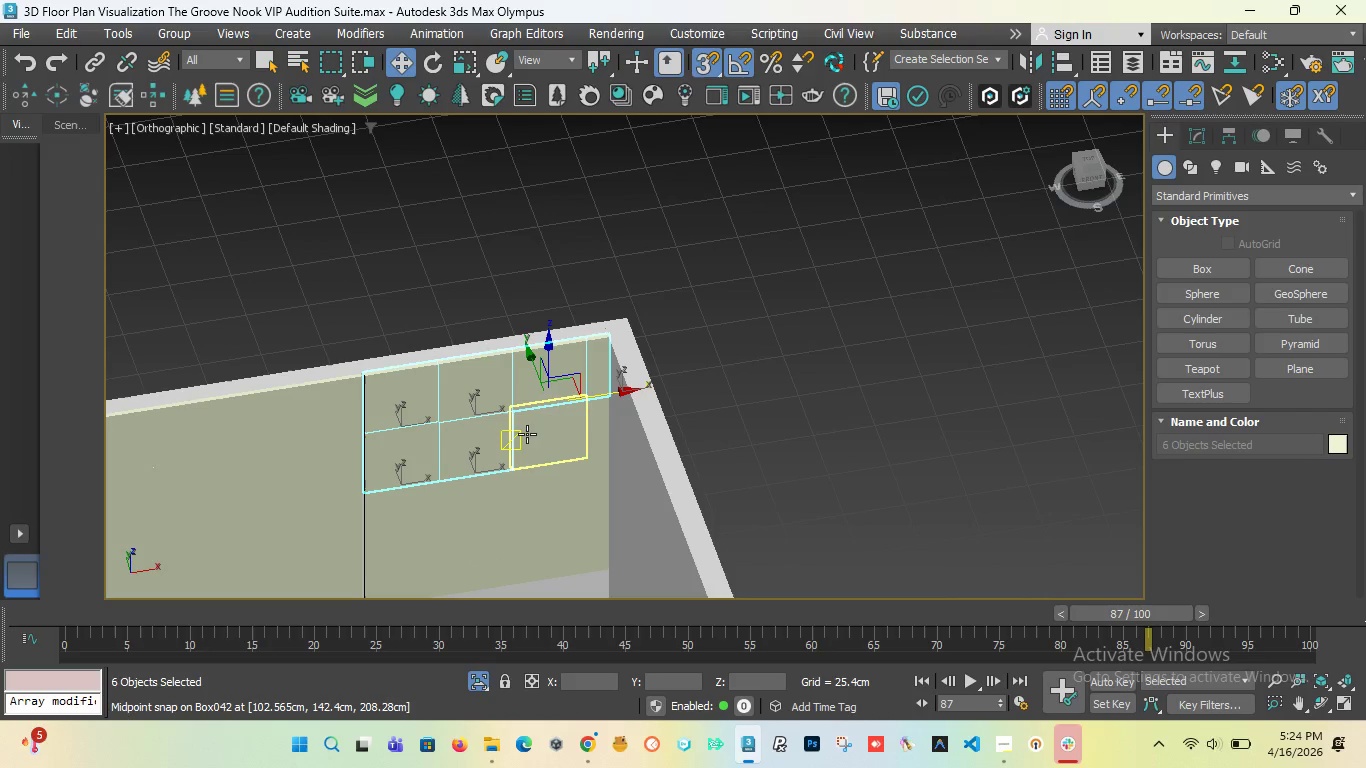 
left_click([527, 434])
 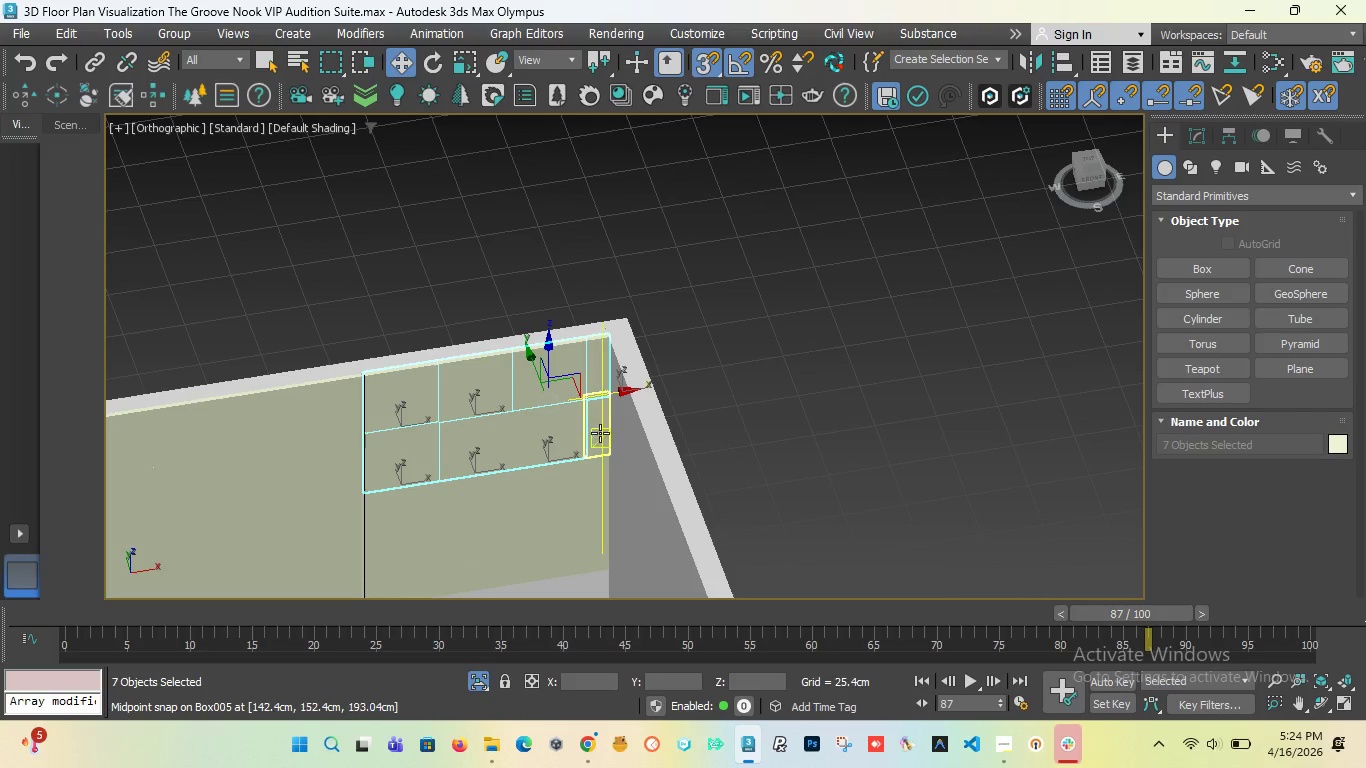 
left_click([601, 432])
 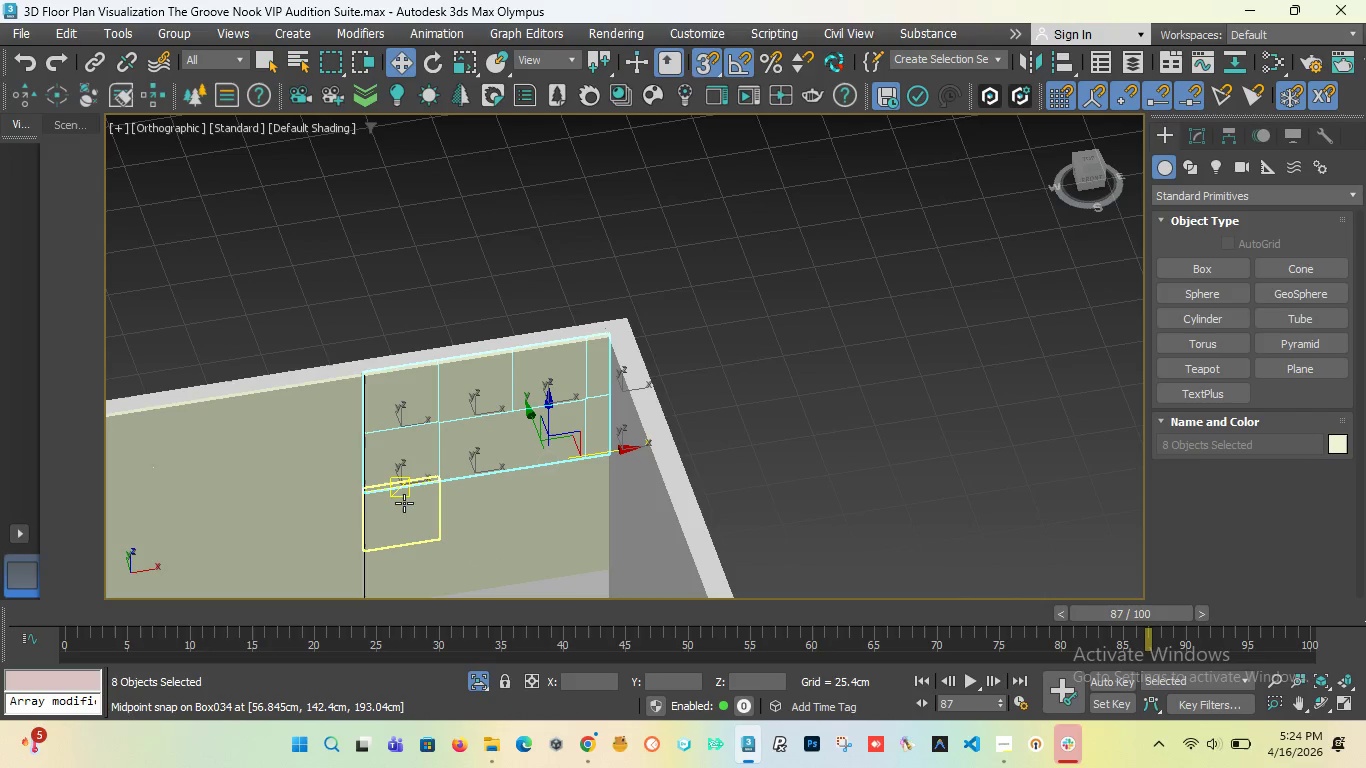 
left_click([404, 503])
 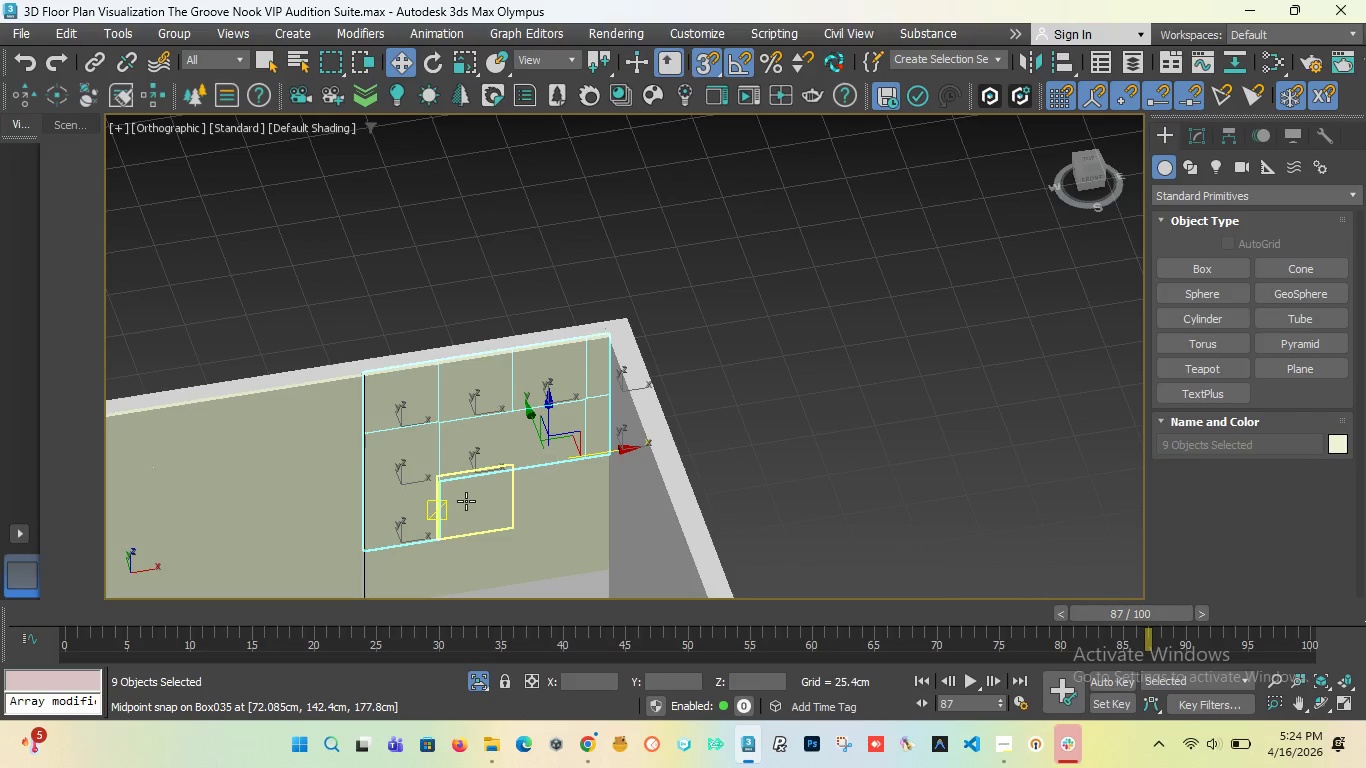 
left_click([466, 501])
 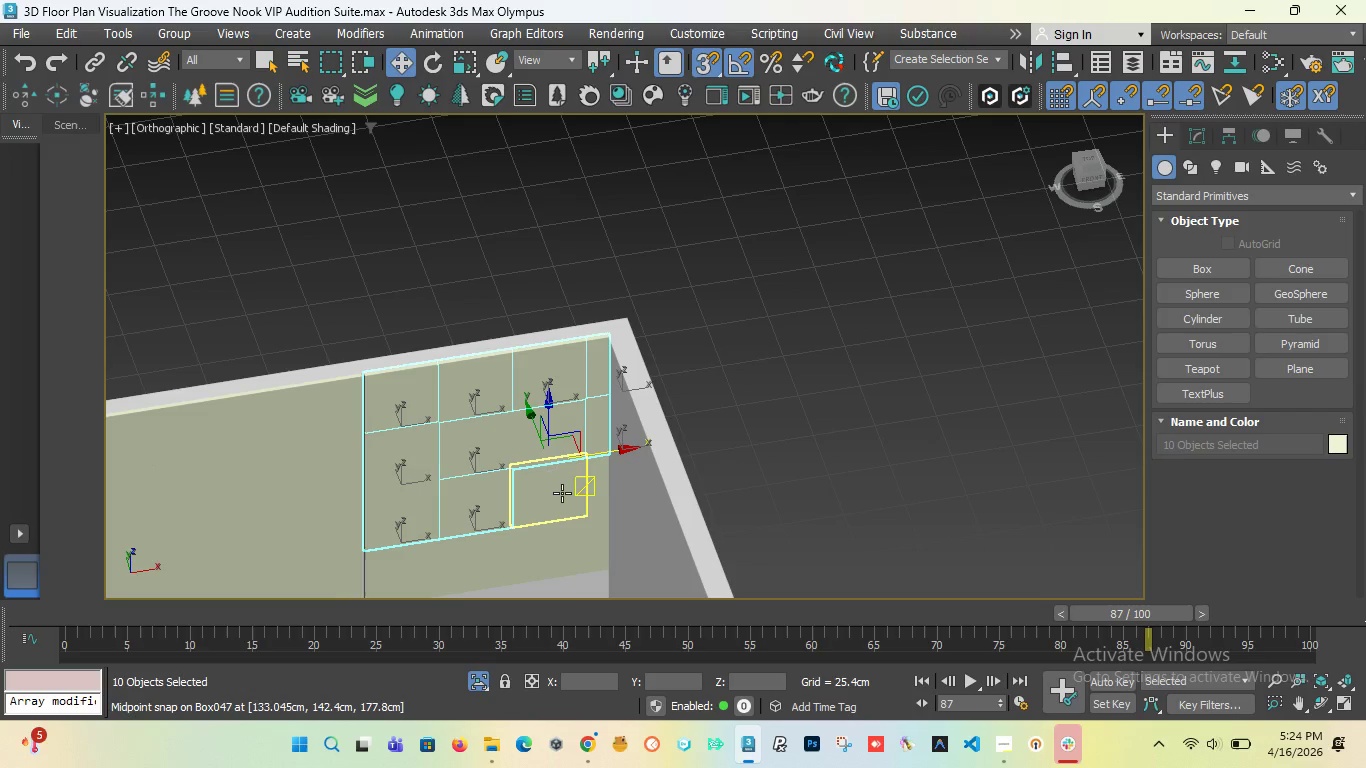 
left_click([557, 494])
 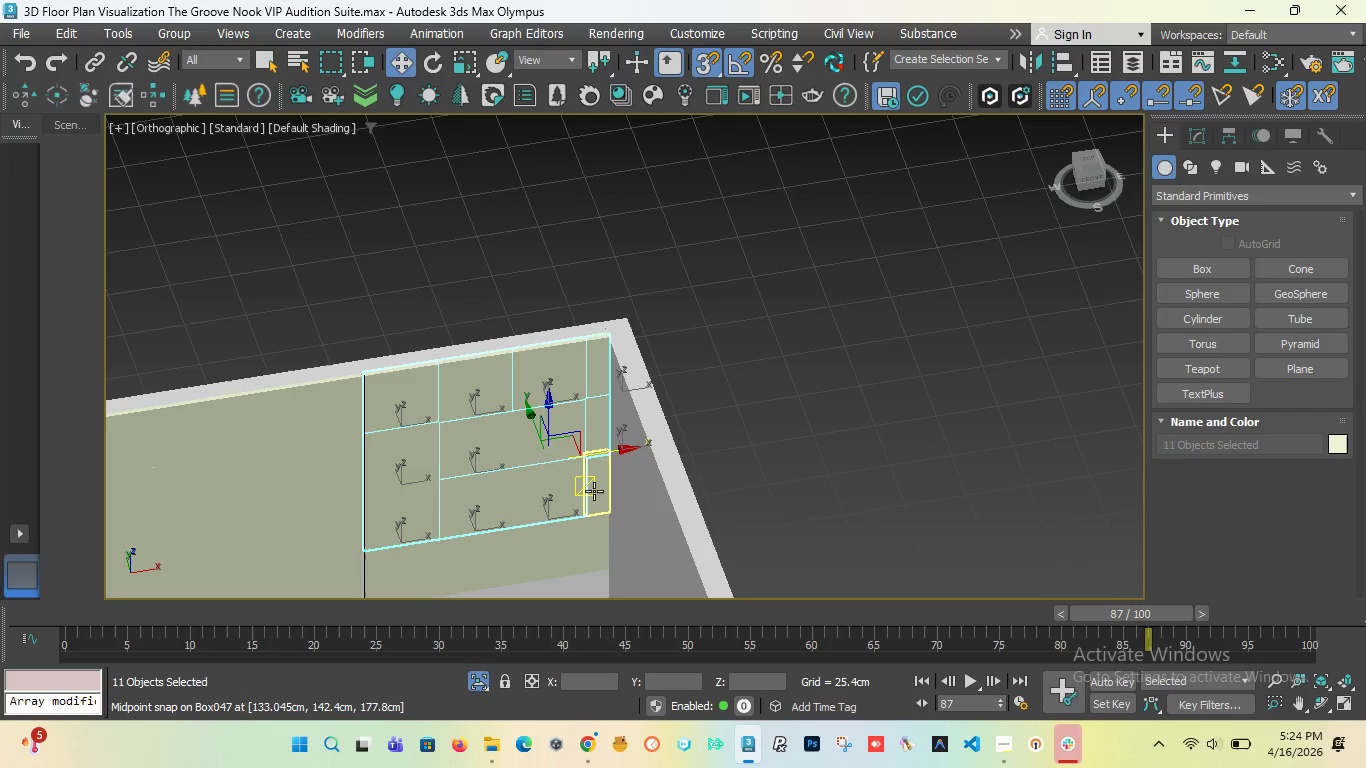 
left_click([595, 491])
 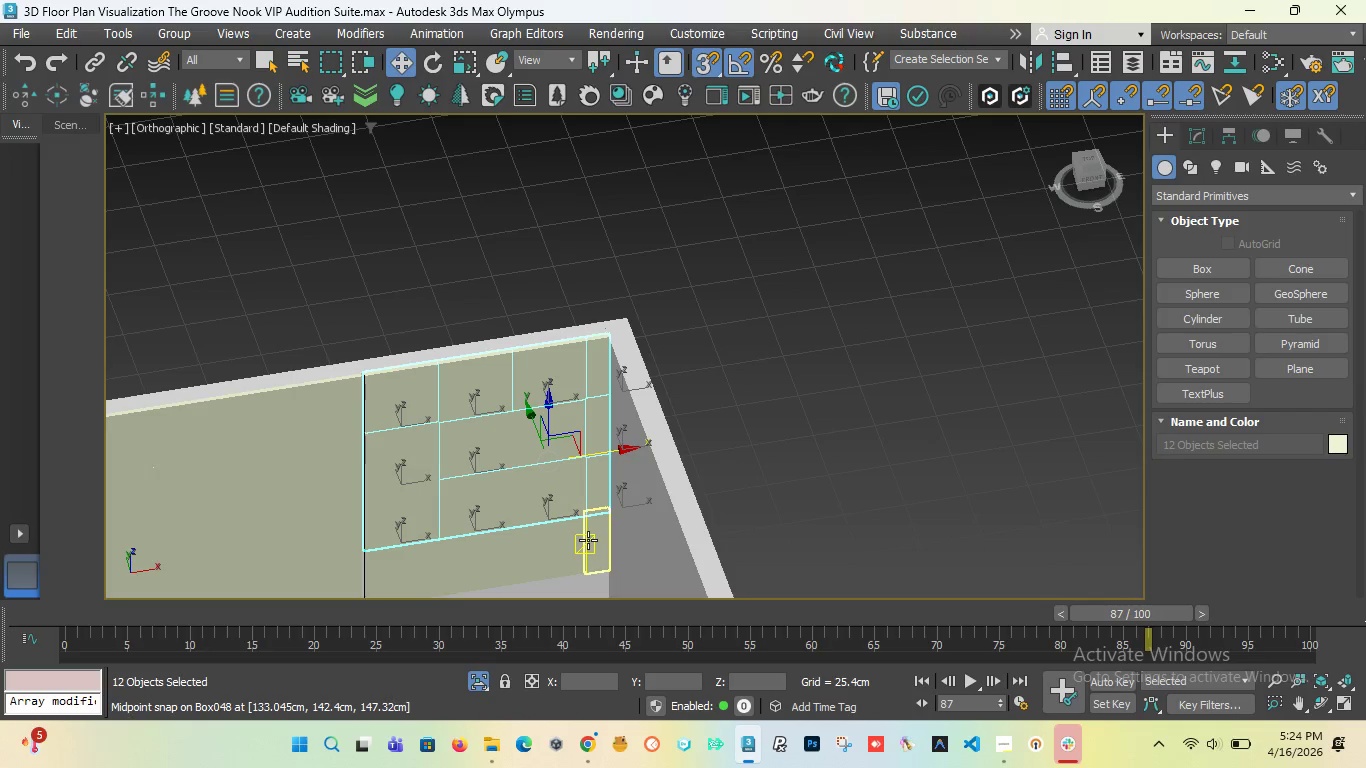 
left_click([588, 541])
 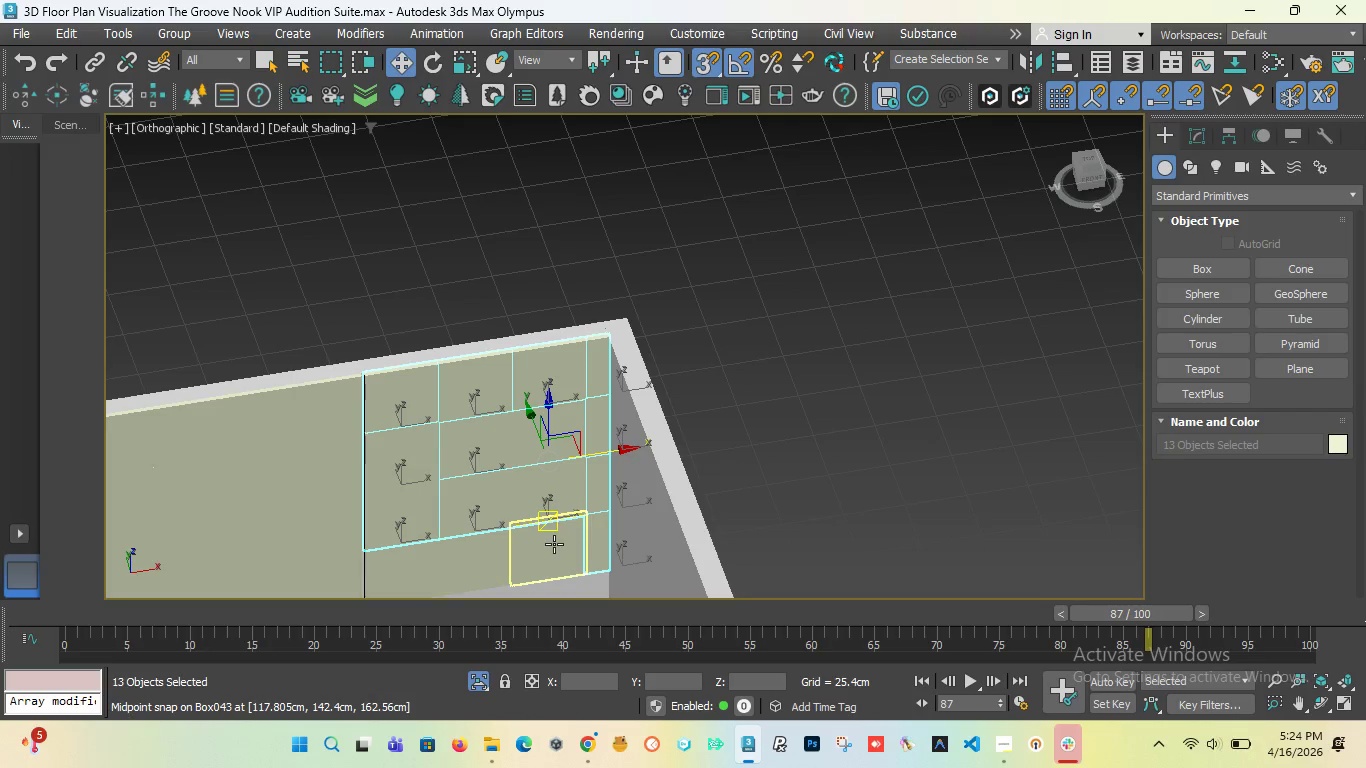 
left_click([554, 544])
 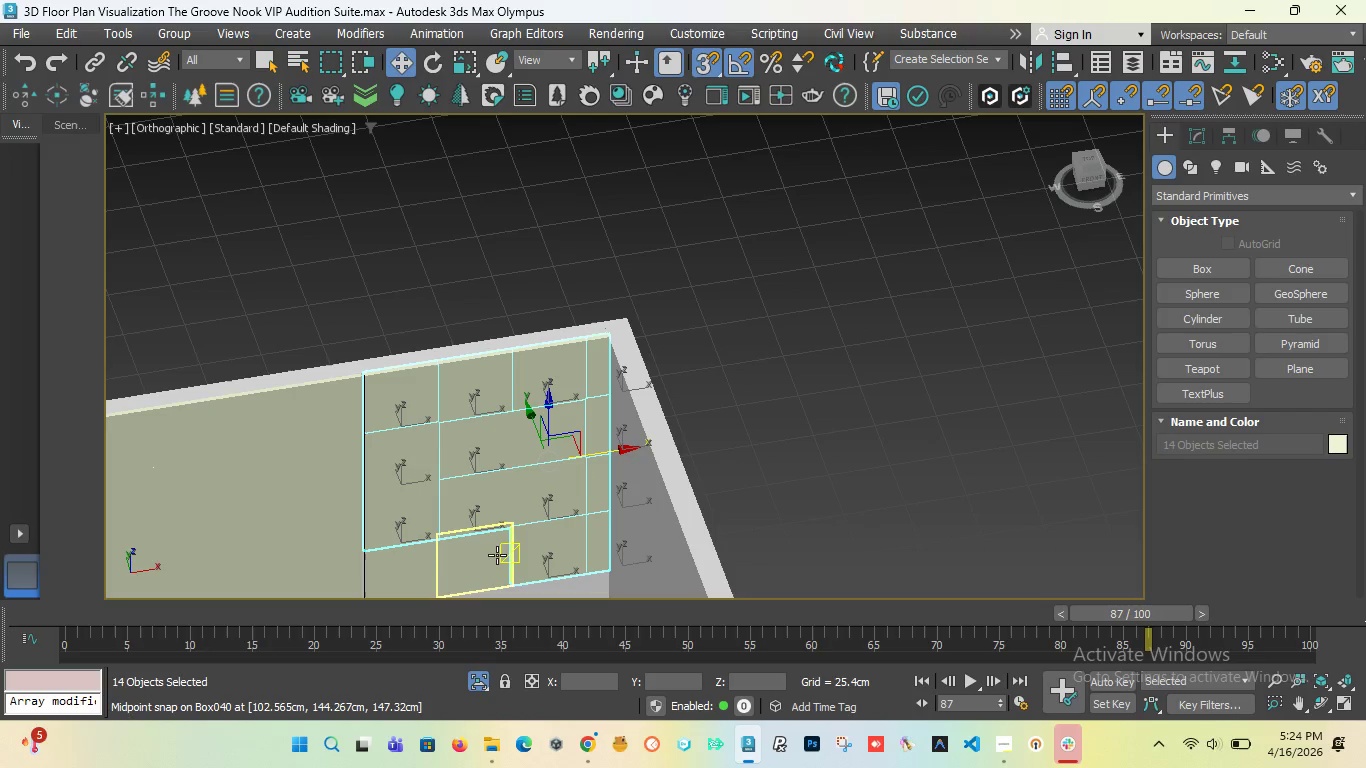 
left_click([496, 555])
 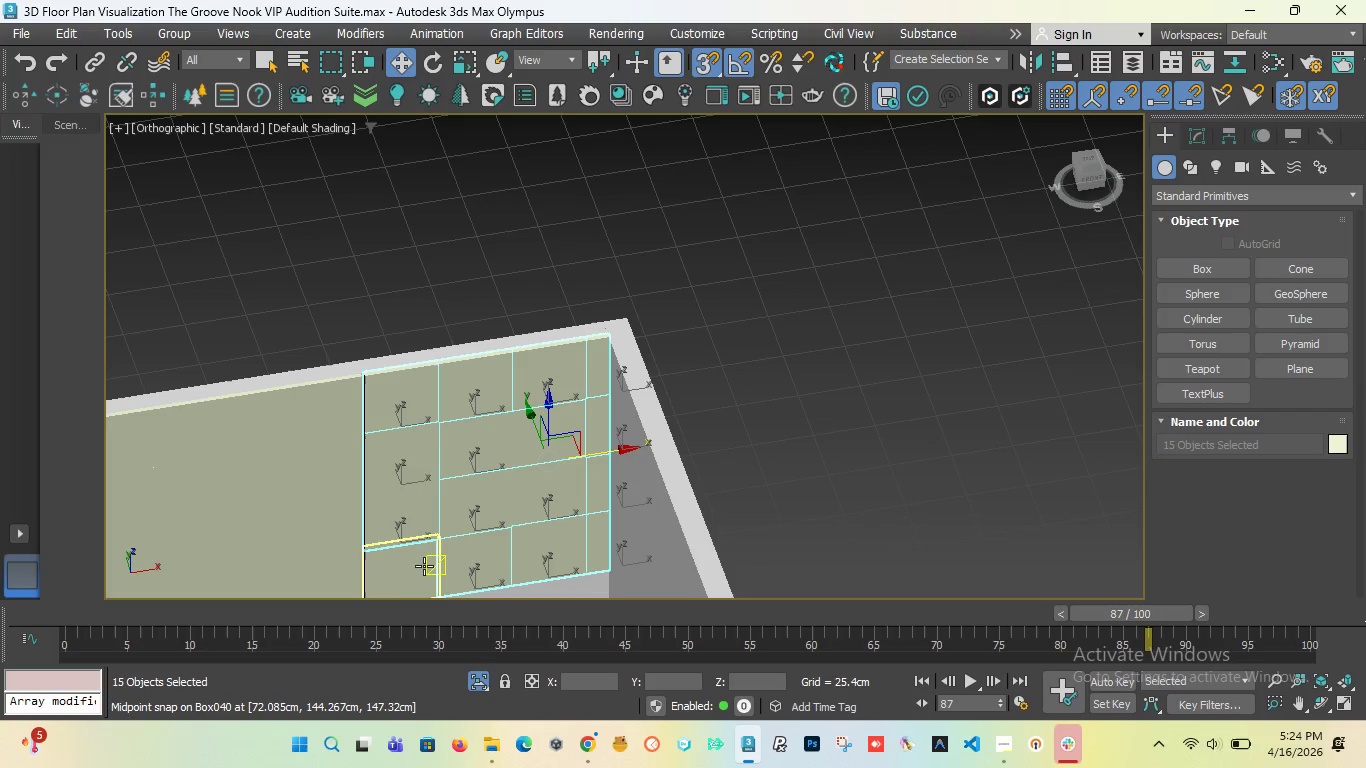 
left_click([424, 566])
 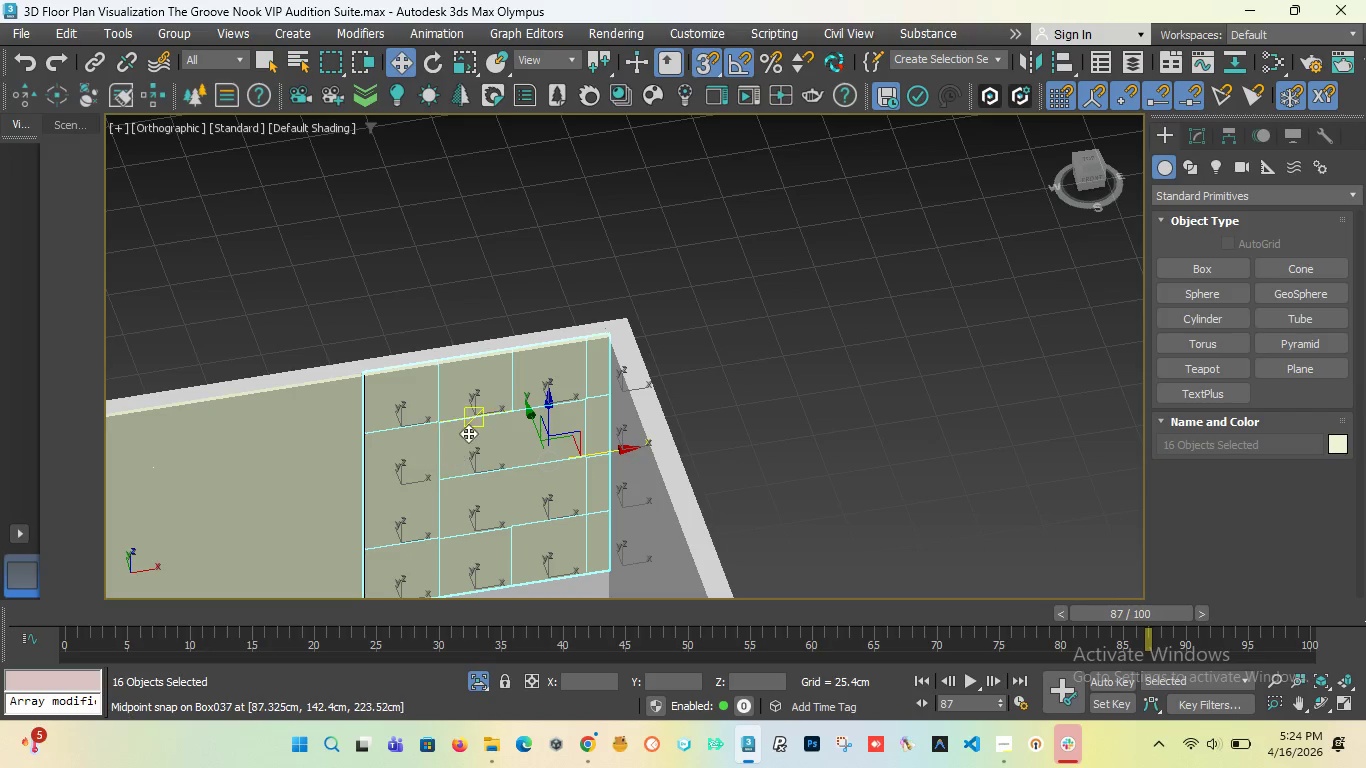 
scroll: coordinate [475, 488], scroll_direction: up, amount: 11.0
 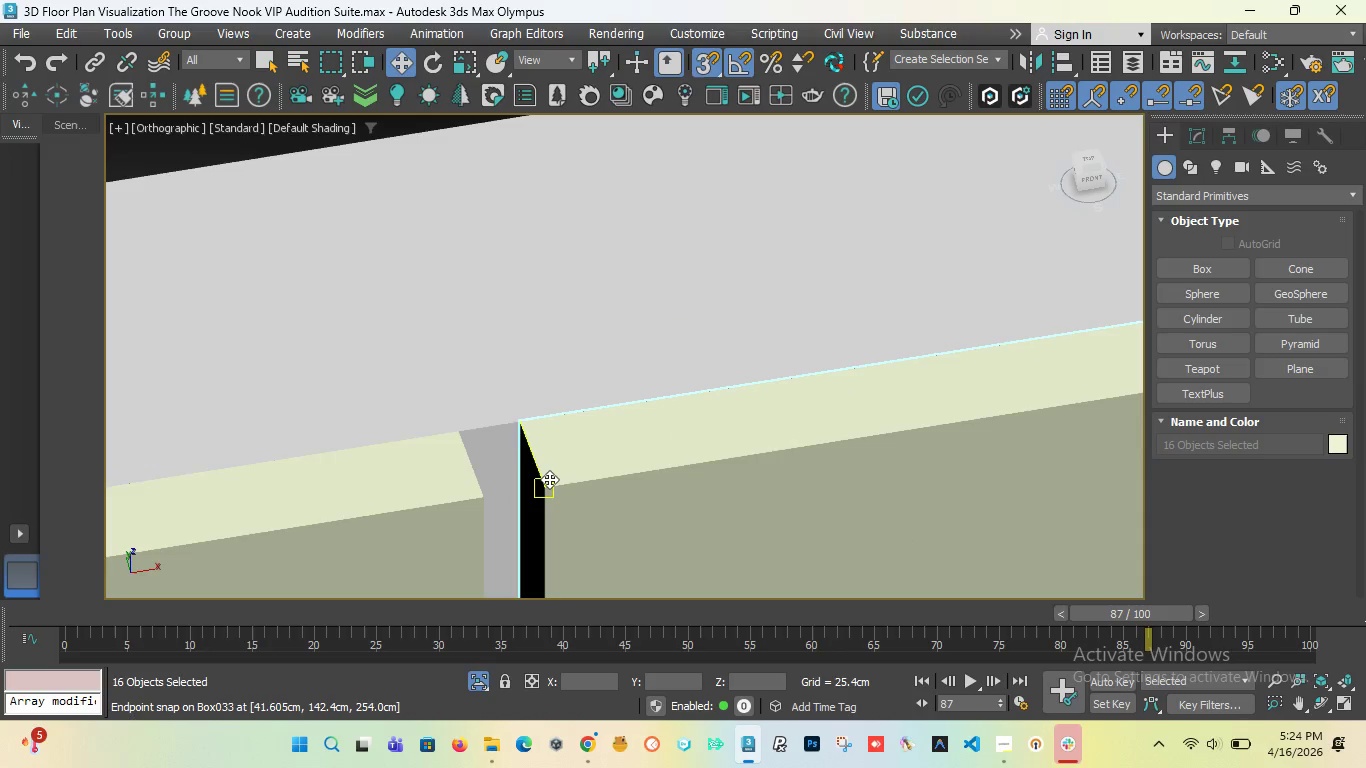 
left_click_drag(start_coordinate=[549, 479], to_coordinate=[488, 492])
 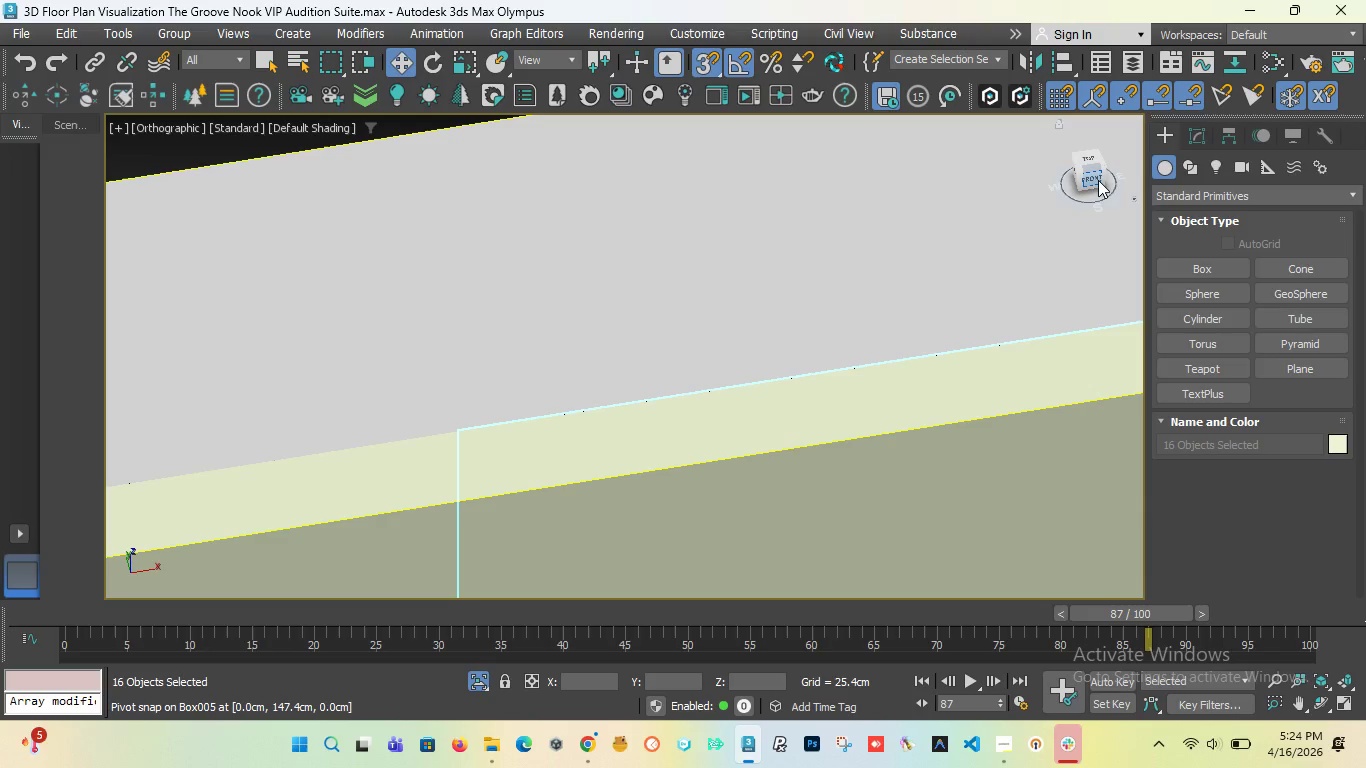 
left_click_drag(start_coordinate=[1098, 180], to_coordinate=[1020, 178])
 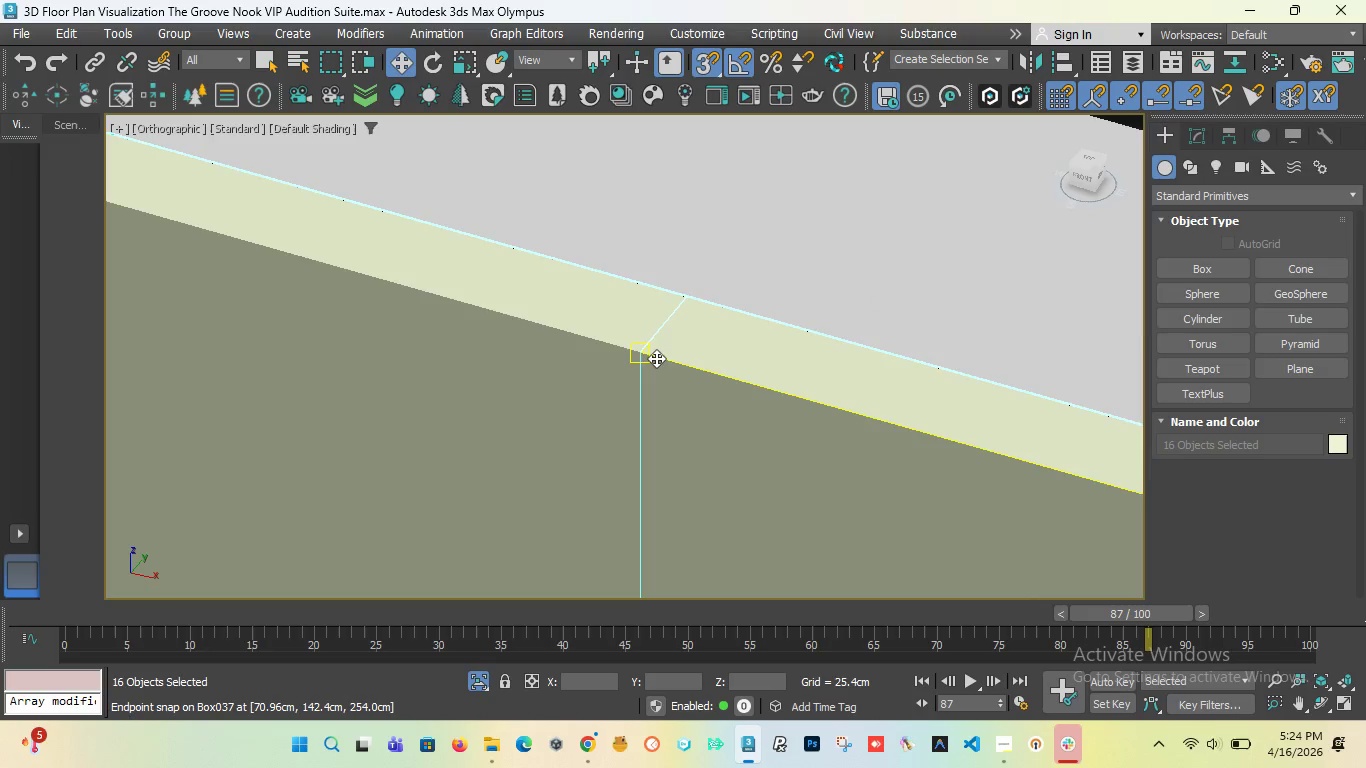 
scroll: coordinate [617, 324], scroll_direction: up, amount: 8.0
 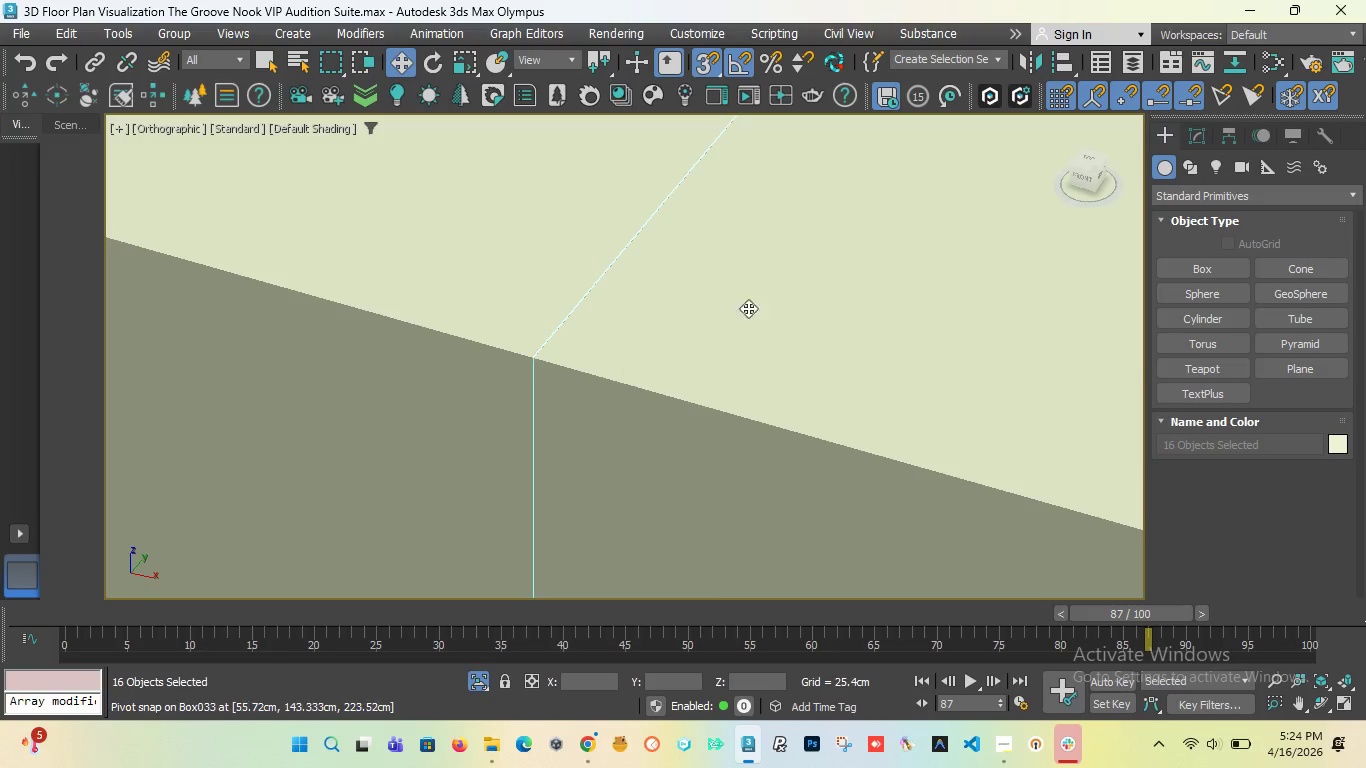 
scroll: coordinate [662, 349], scroll_direction: down, amount: 29.0
 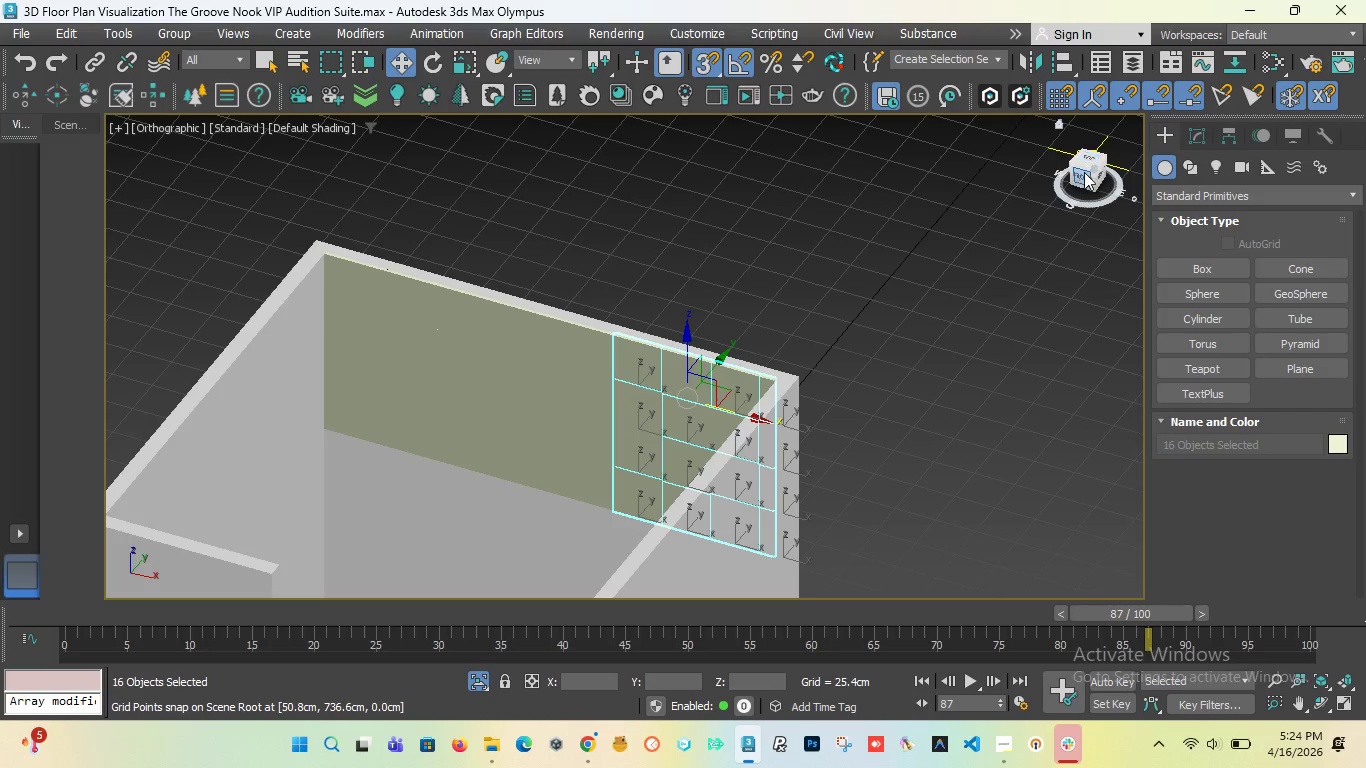 
left_click_drag(start_coordinate=[1078, 177], to_coordinate=[1136, 186])
 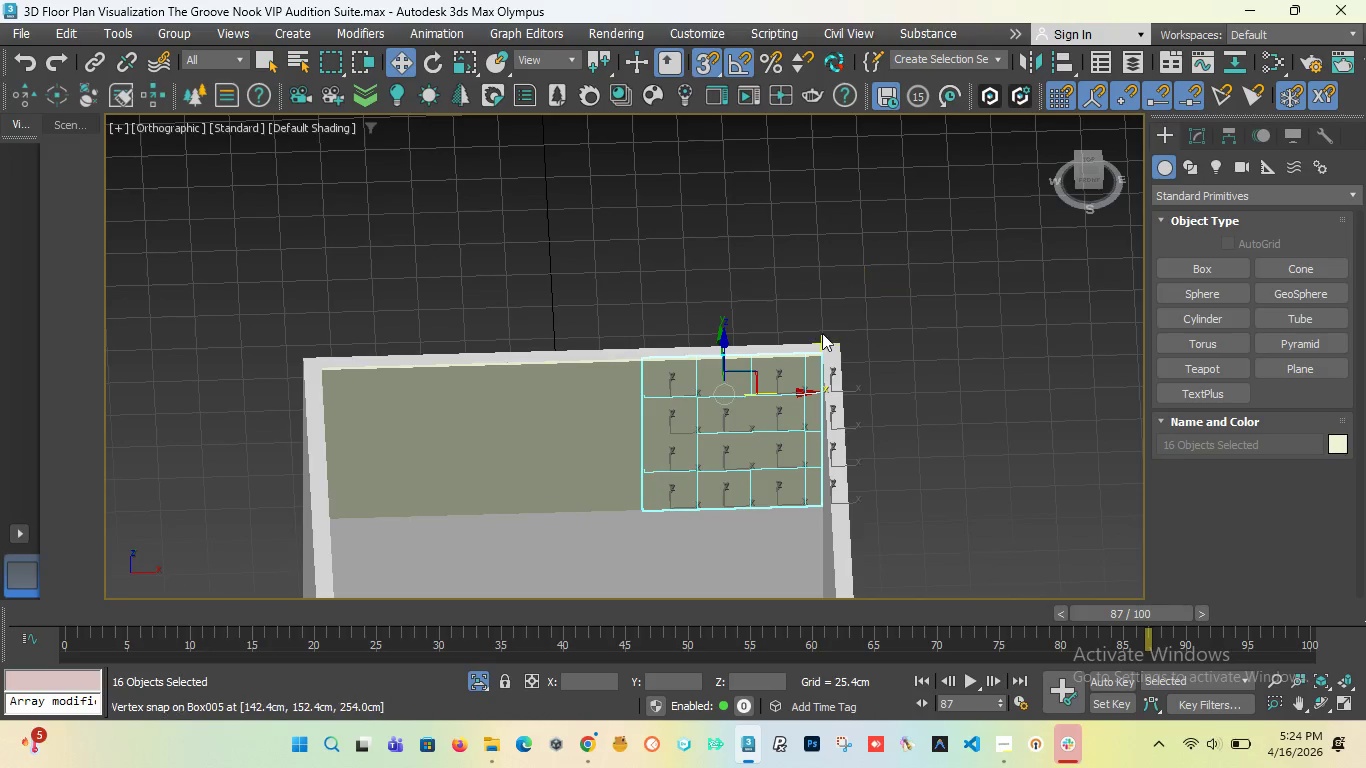 
scroll: coordinate [821, 356], scroll_direction: up, amount: 6.0
 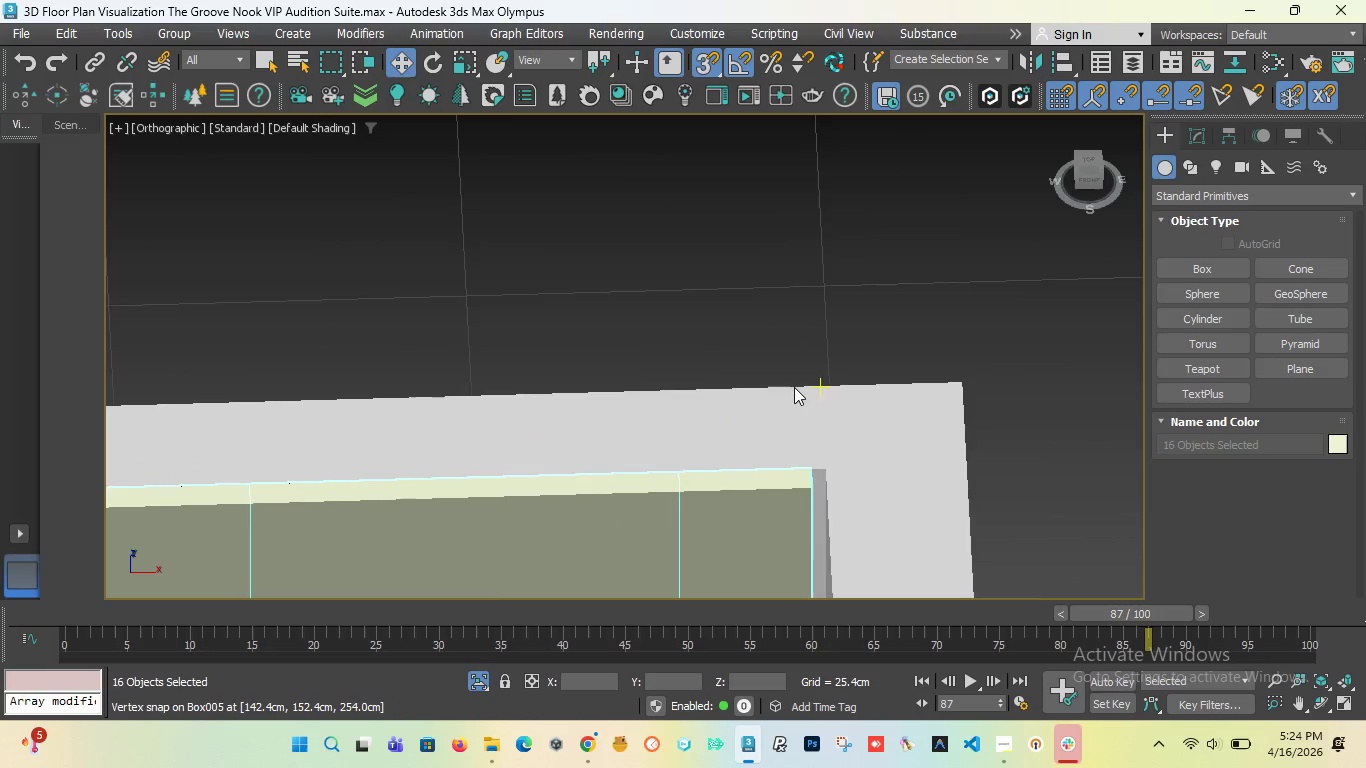 
scroll: coordinate [794, 387], scroll_direction: down, amount: 3.0
 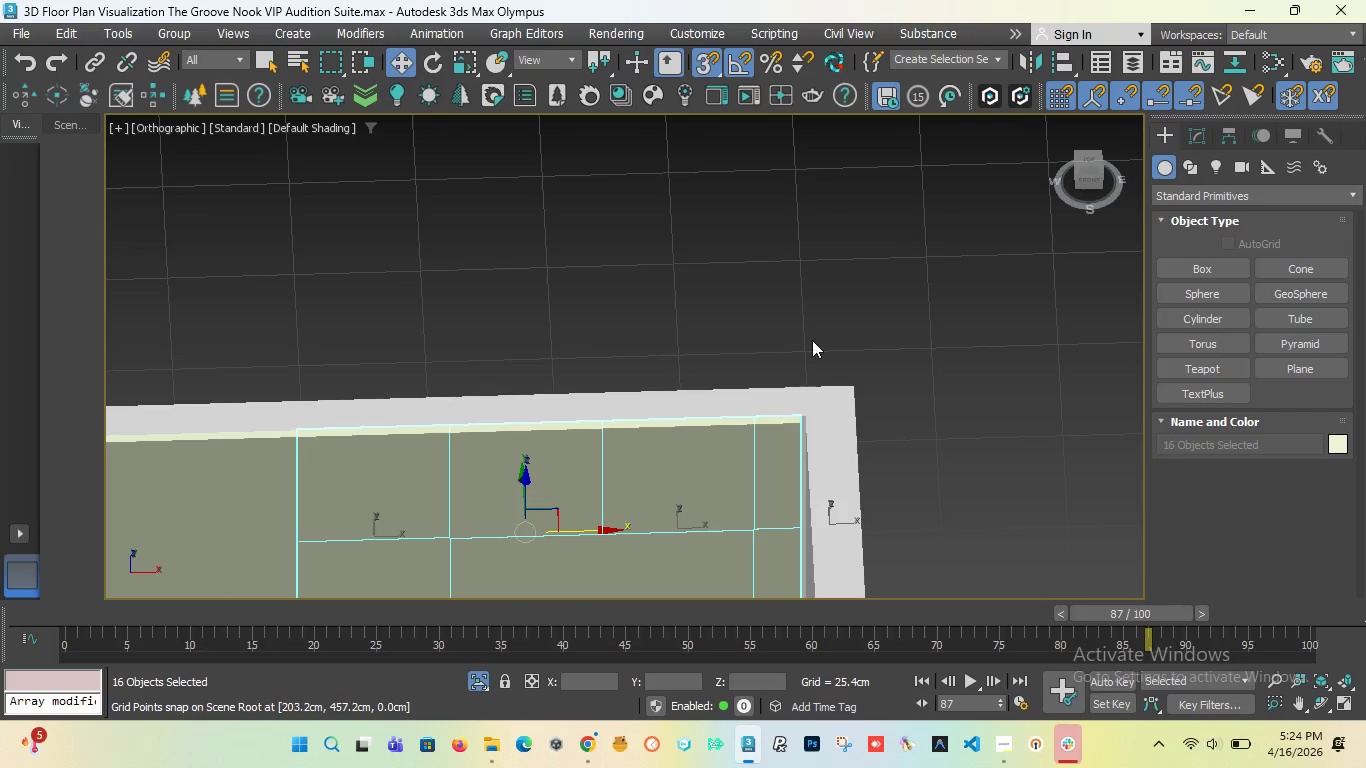 
left_click([794, 436])
 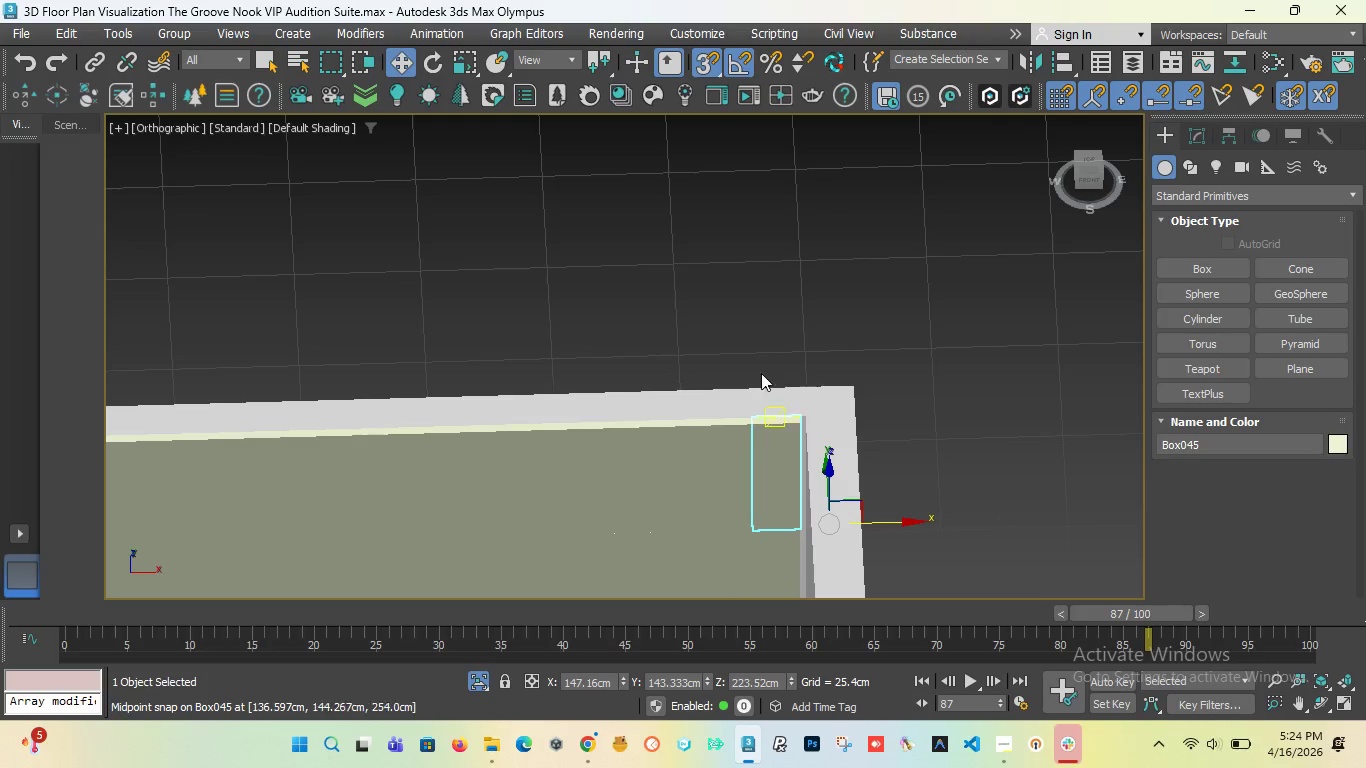 
scroll: coordinate [753, 359], scroll_direction: down, amount: 3.0
 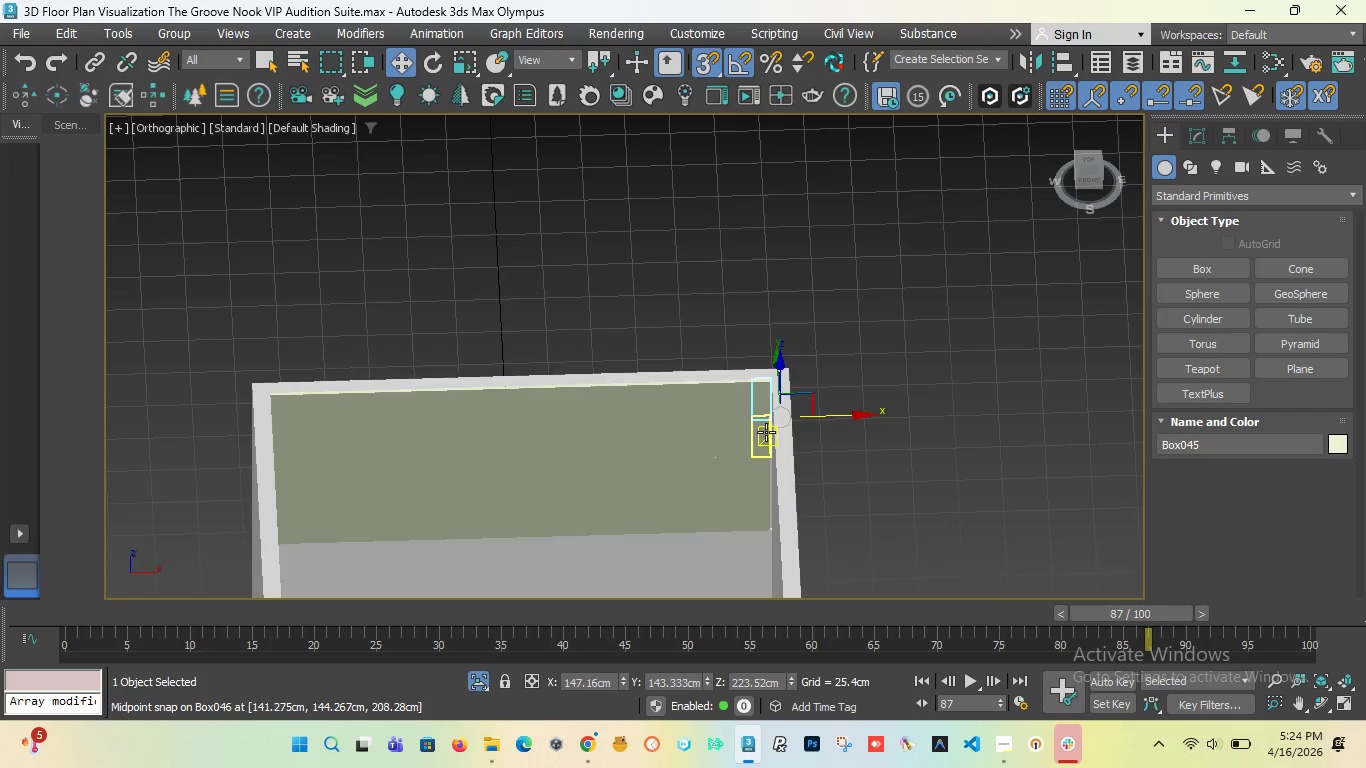 
hold_key(key=ControlLeft, duration=1.67)
left_click([766, 432])
 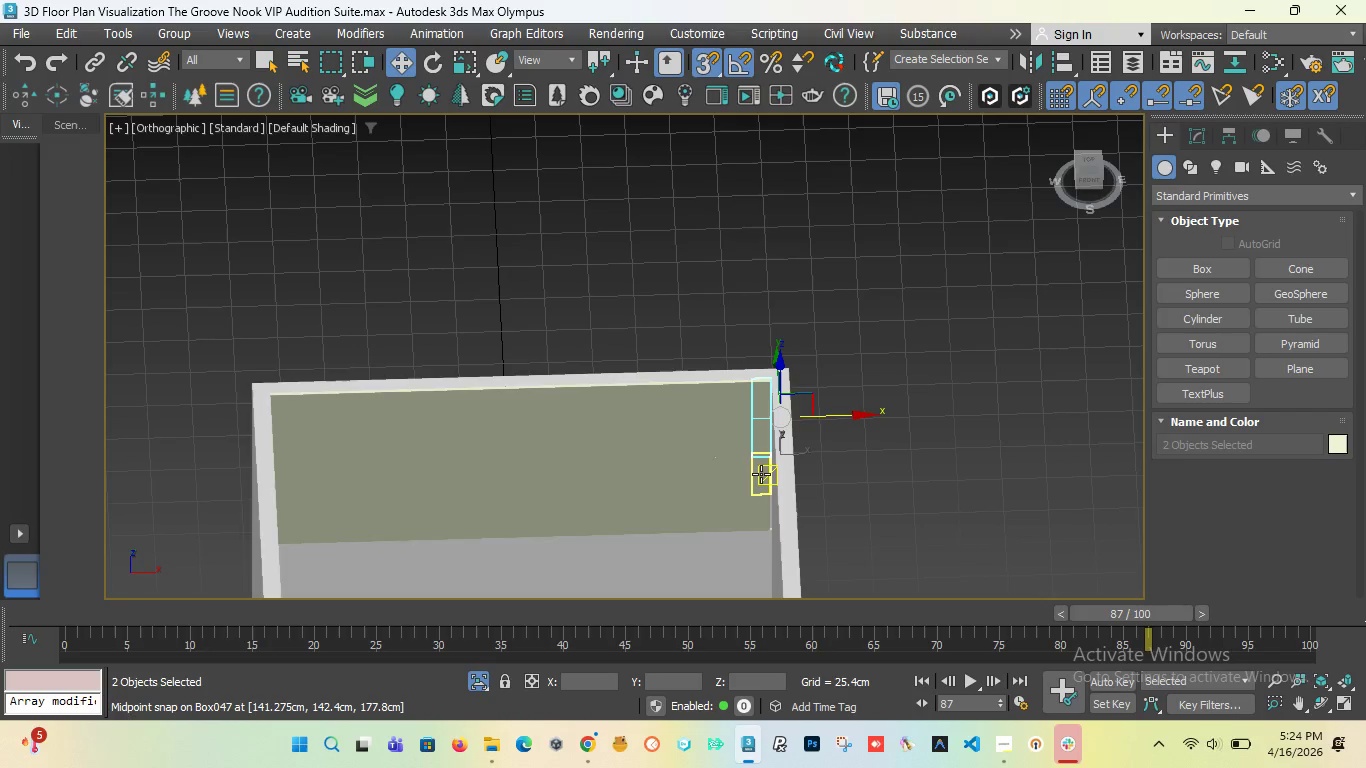 
left_click([761, 474])
 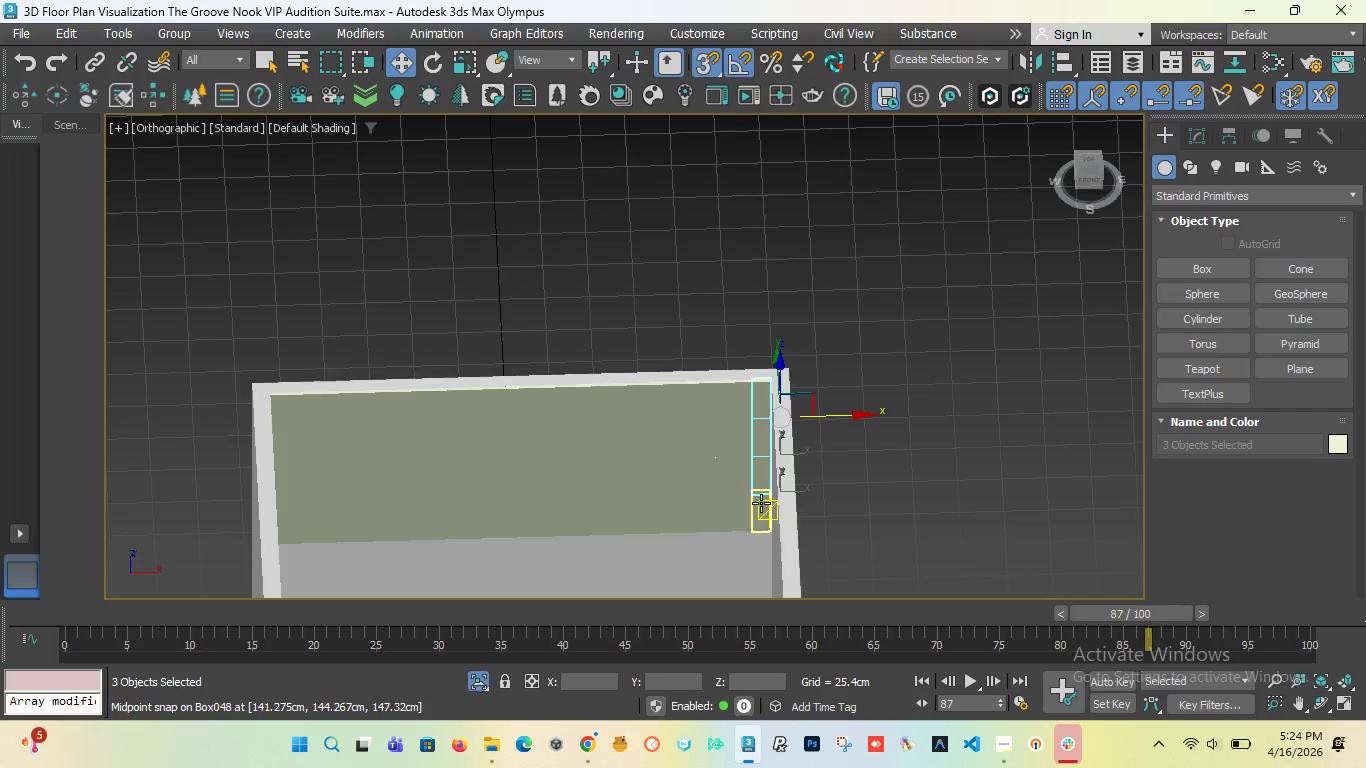 
left_click([761, 504])
 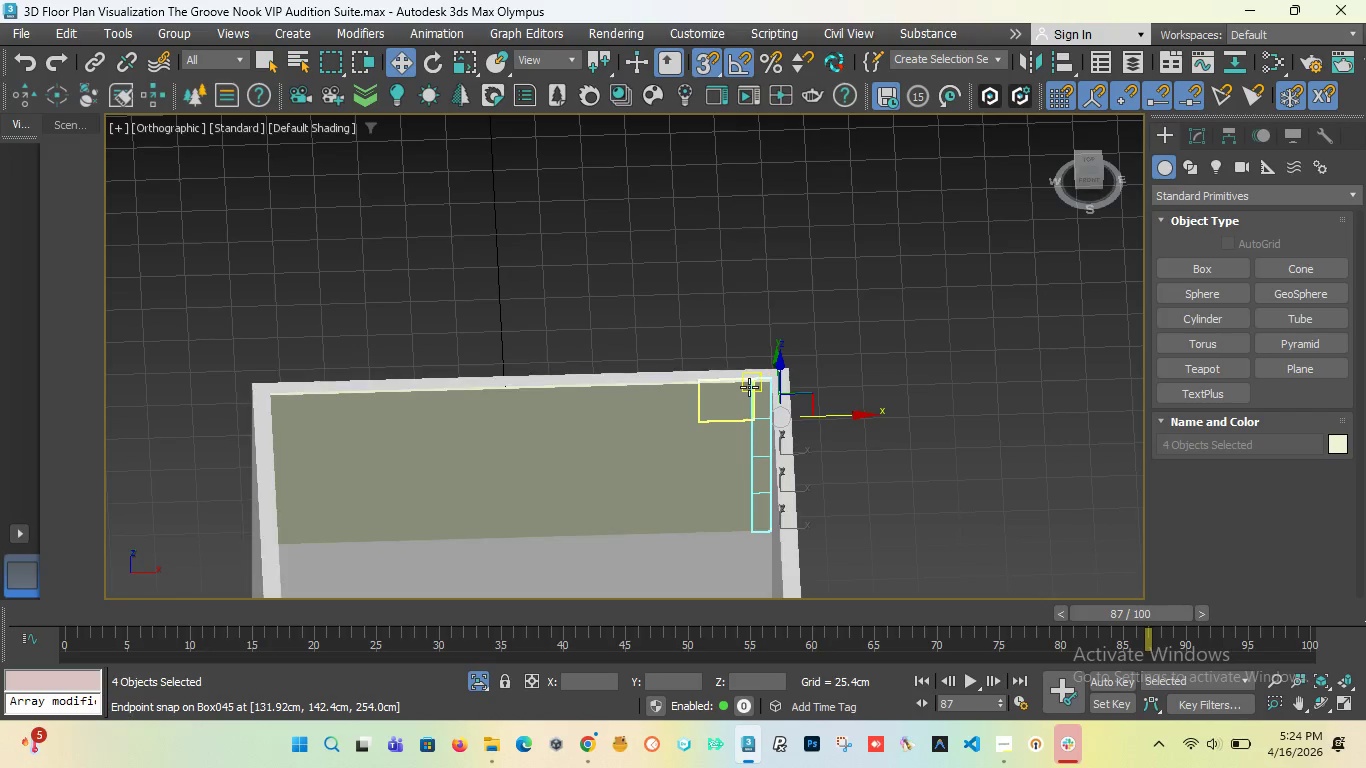 
key(T)
 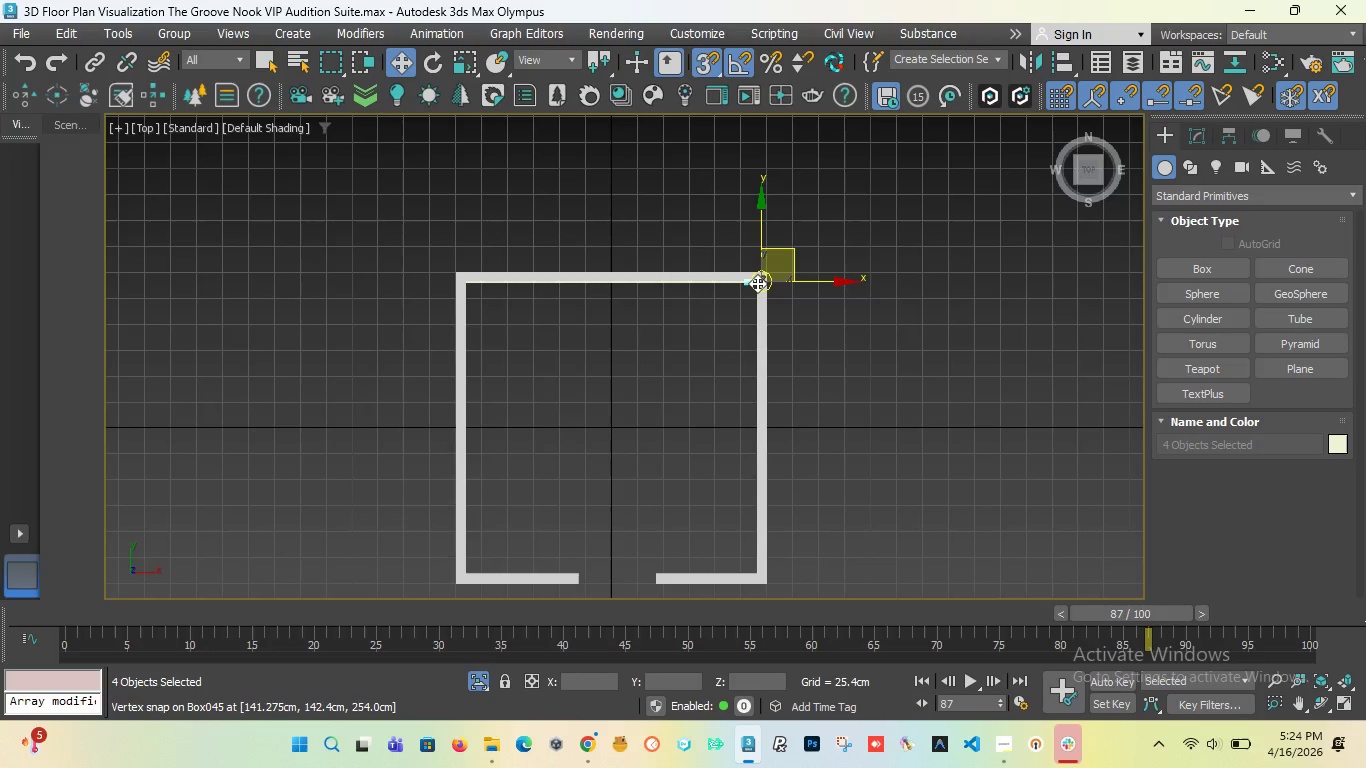 
scroll: coordinate [769, 274], scroll_direction: up, amount: 9.0
 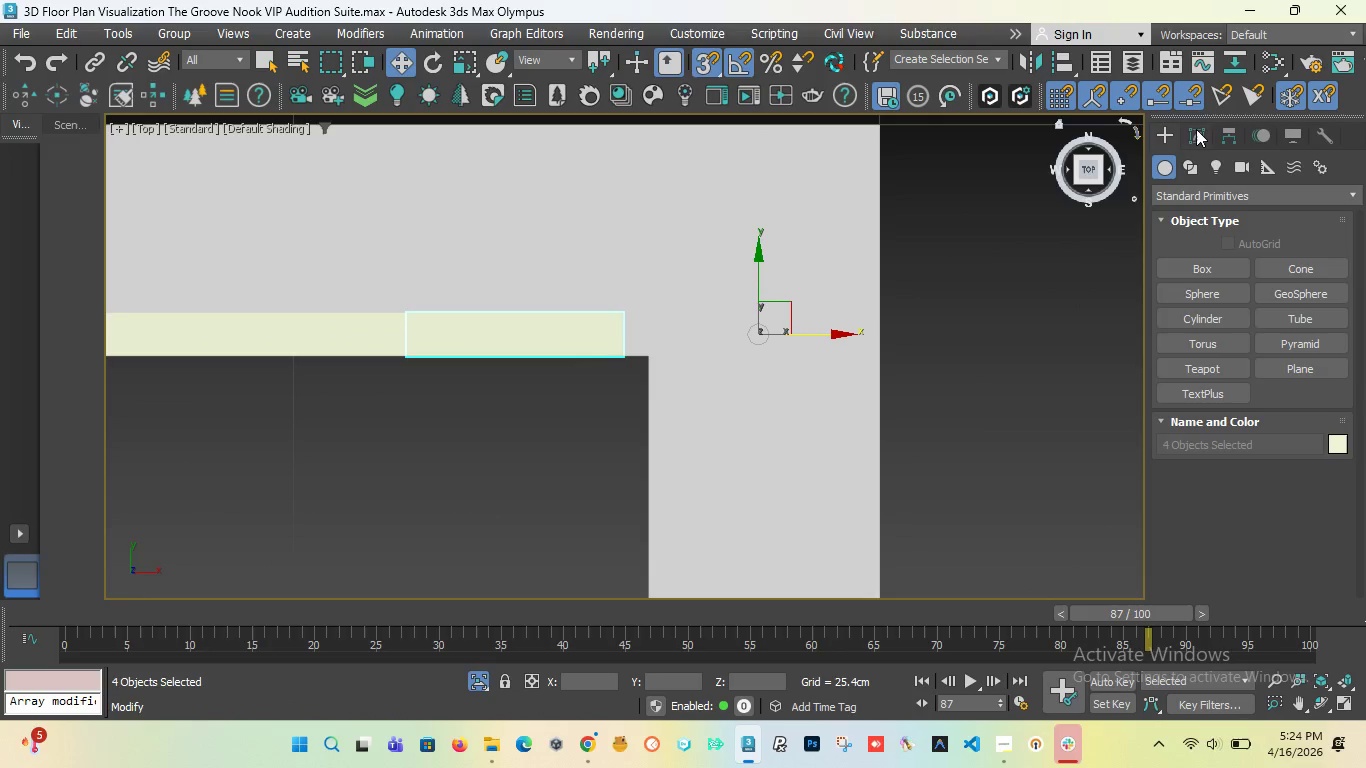 
left_click([1206, 137])
 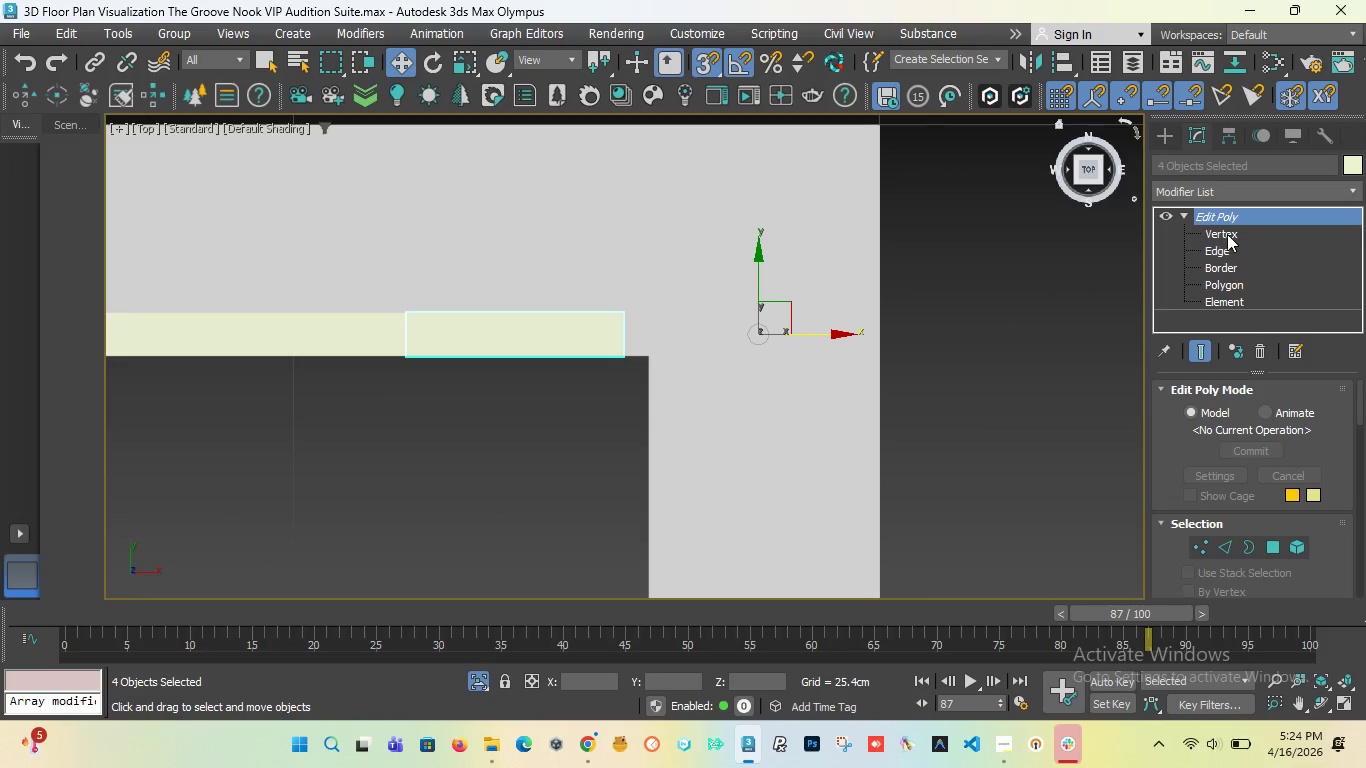 
left_click([1227, 234])
 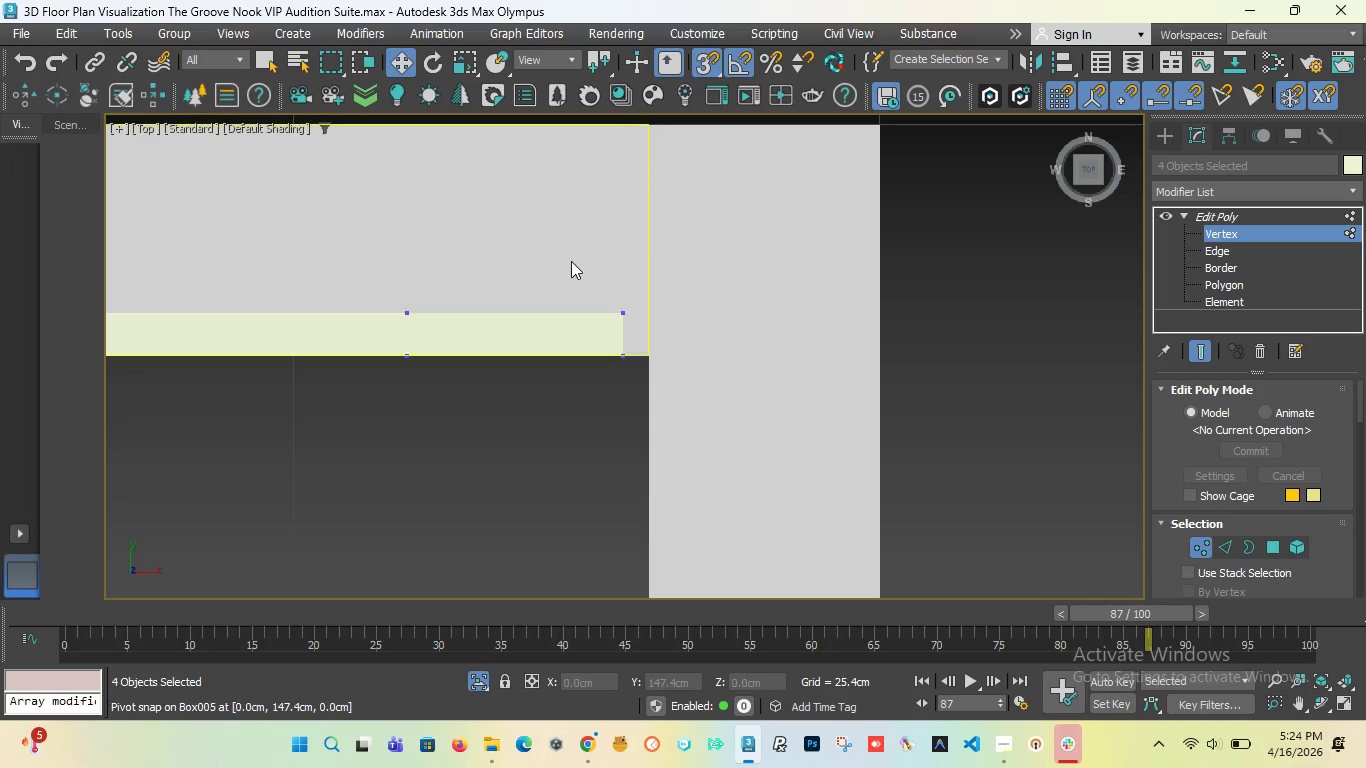 
left_click_drag(start_coordinate=[570, 261], to_coordinate=[655, 437])
 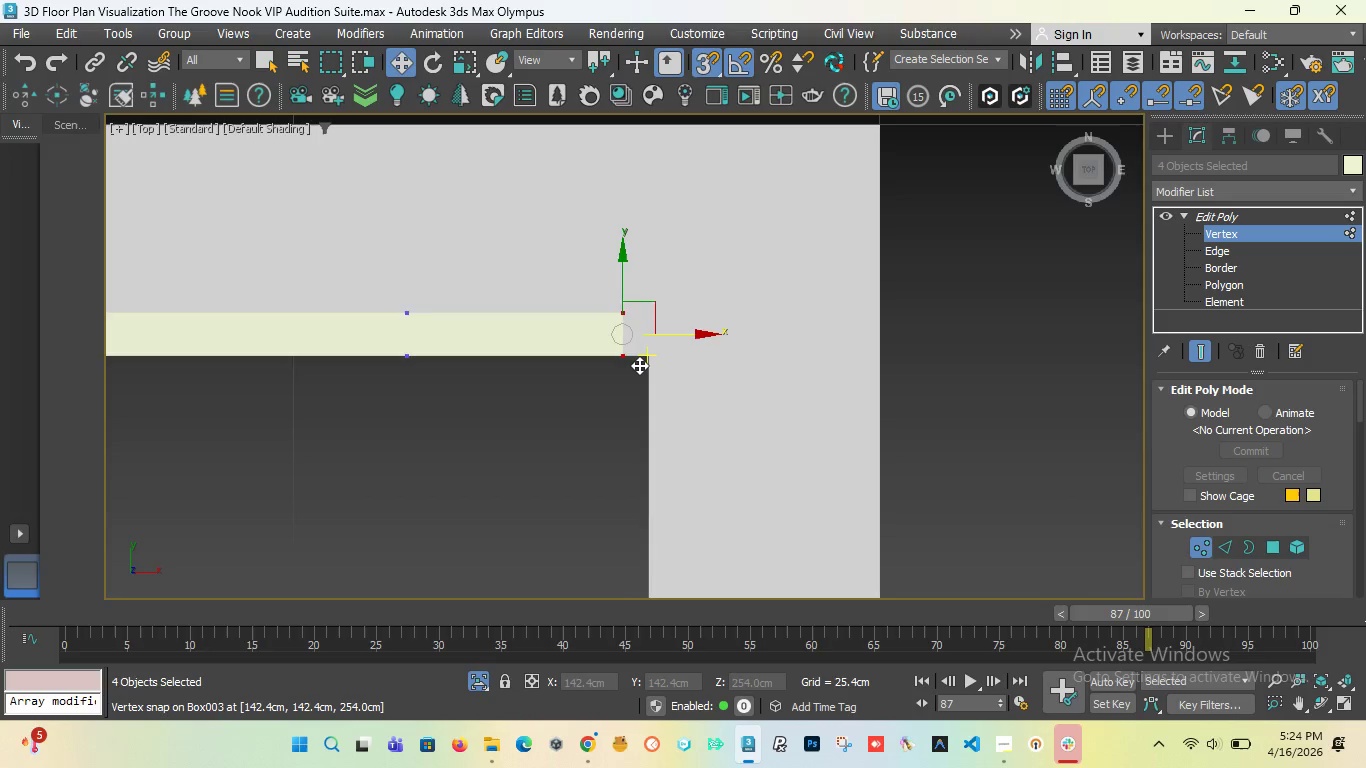 
scroll: coordinate [639, 365], scroll_direction: up, amount: 4.0
 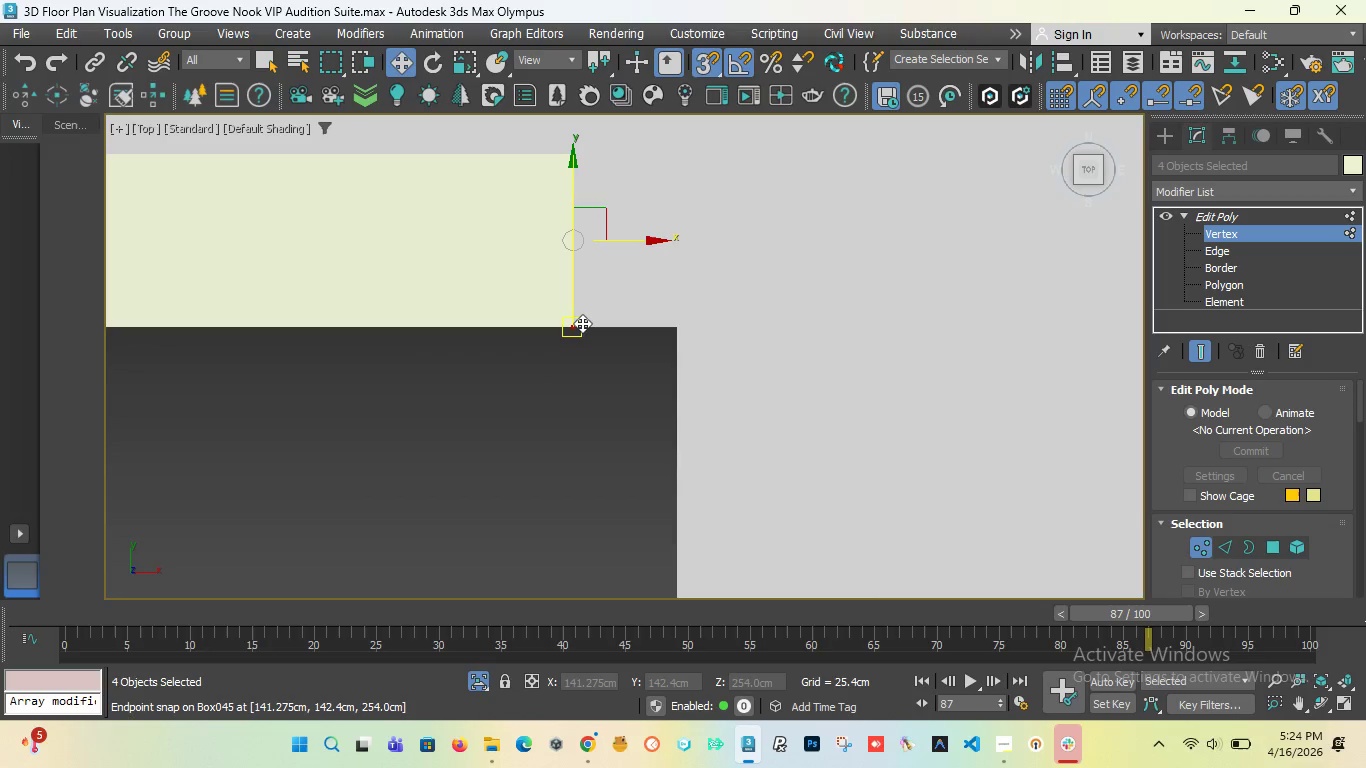 
left_click_drag(start_coordinate=[581, 323], to_coordinate=[673, 320])
 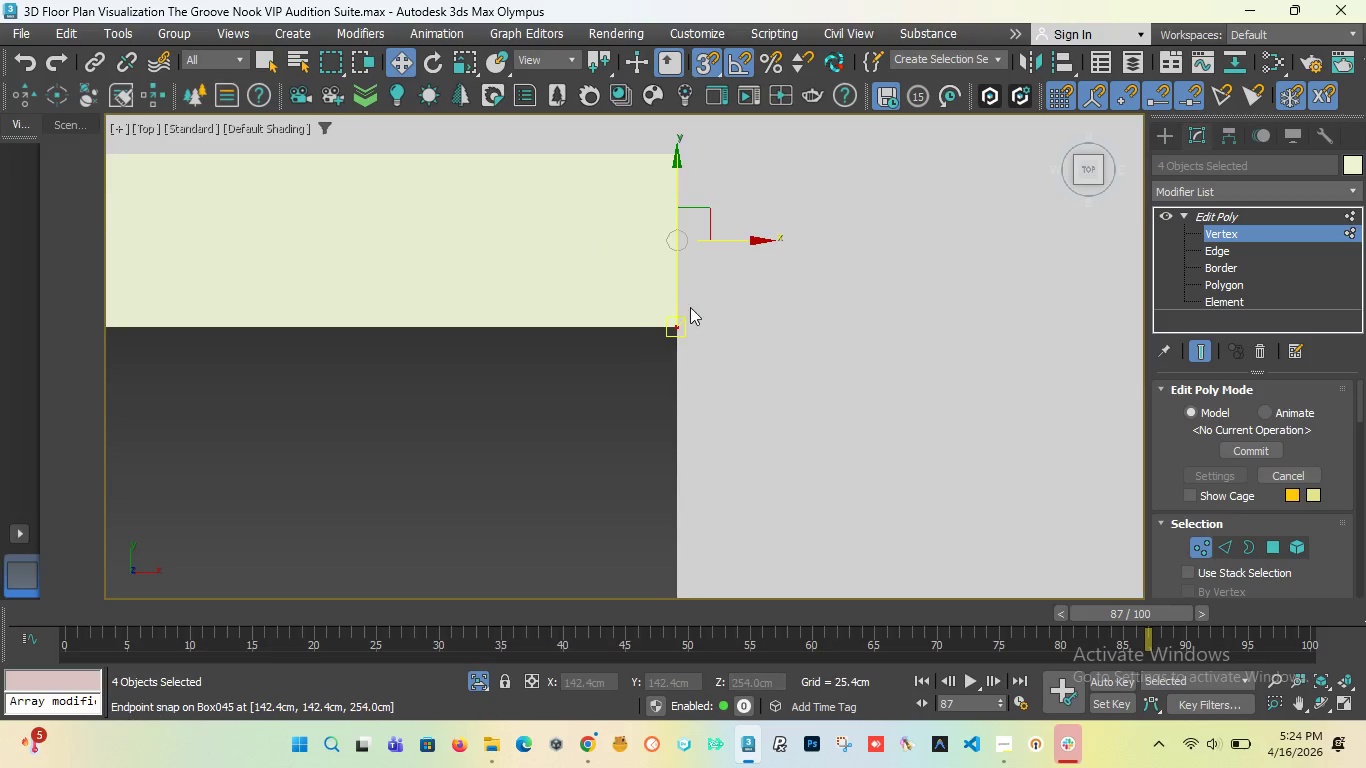 
scroll: coordinate [699, 322], scroll_direction: down, amount: 11.0
 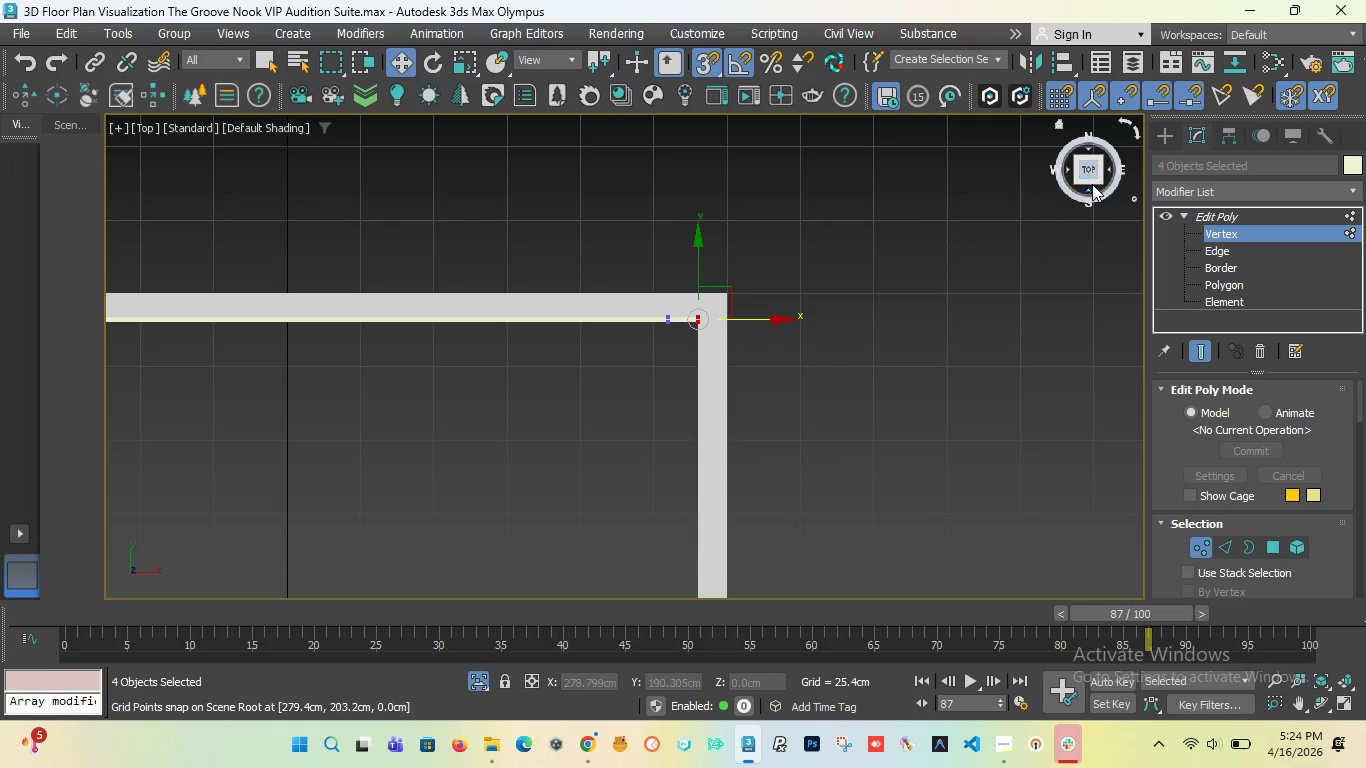 
left_click_drag(start_coordinate=[1092, 184], to_coordinate=[1108, 156])
 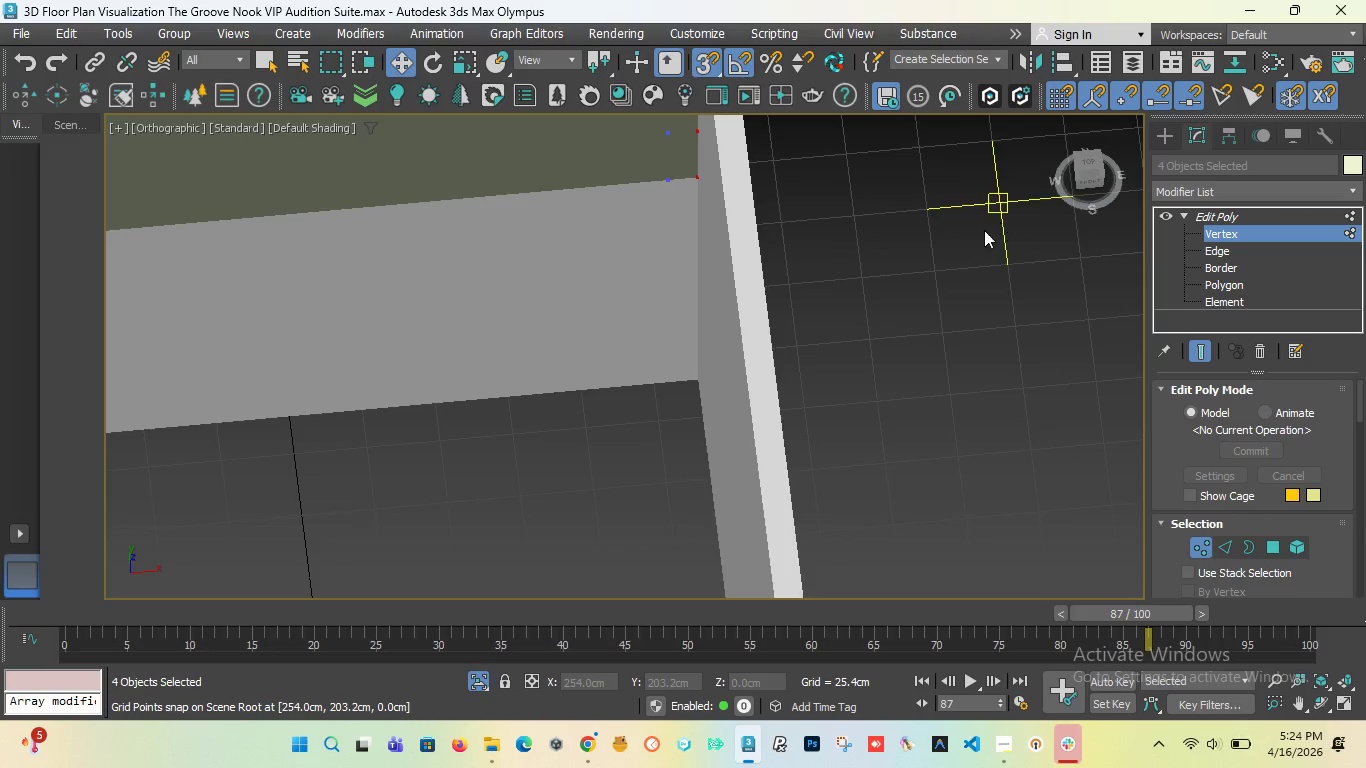 
scroll: coordinate [868, 235], scroll_direction: down, amount: 1.0
 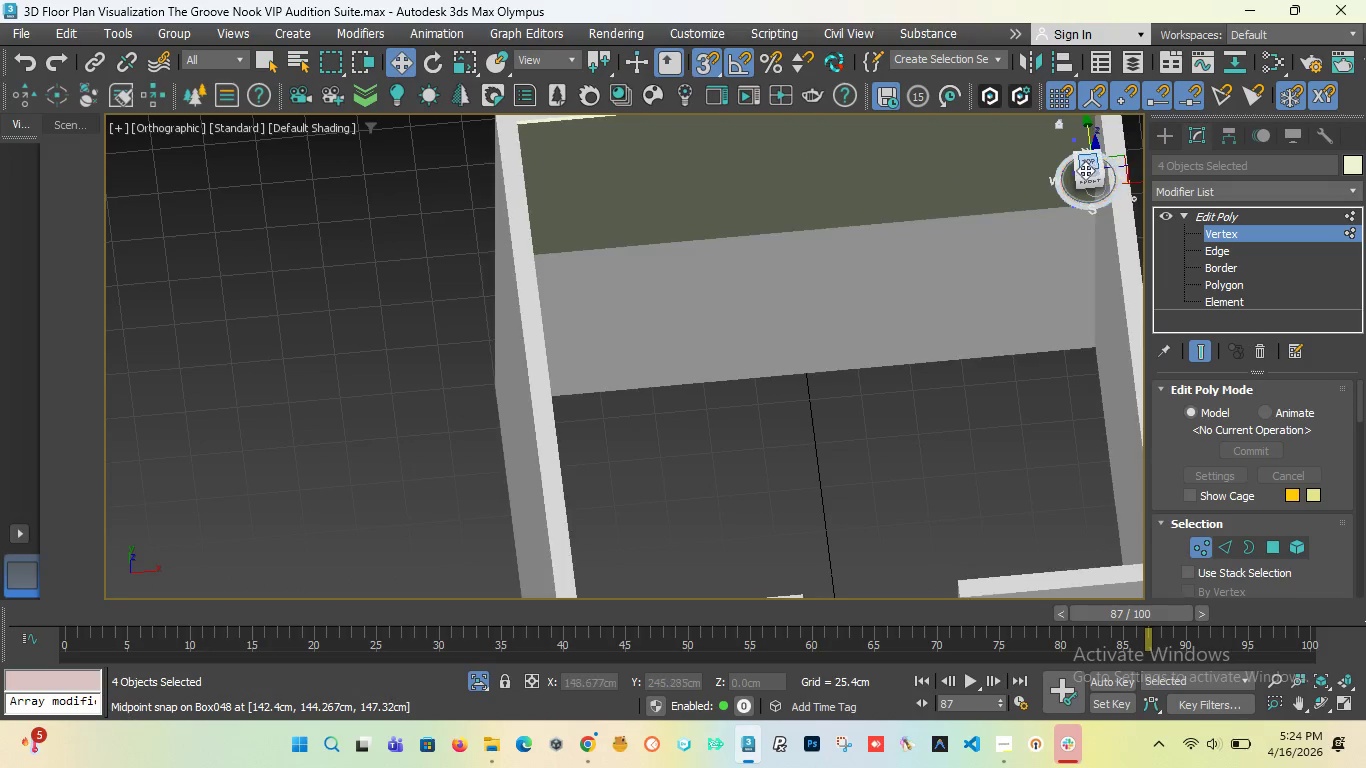 
left_click_drag(start_coordinate=[1085, 170], to_coordinate=[996, 160])
 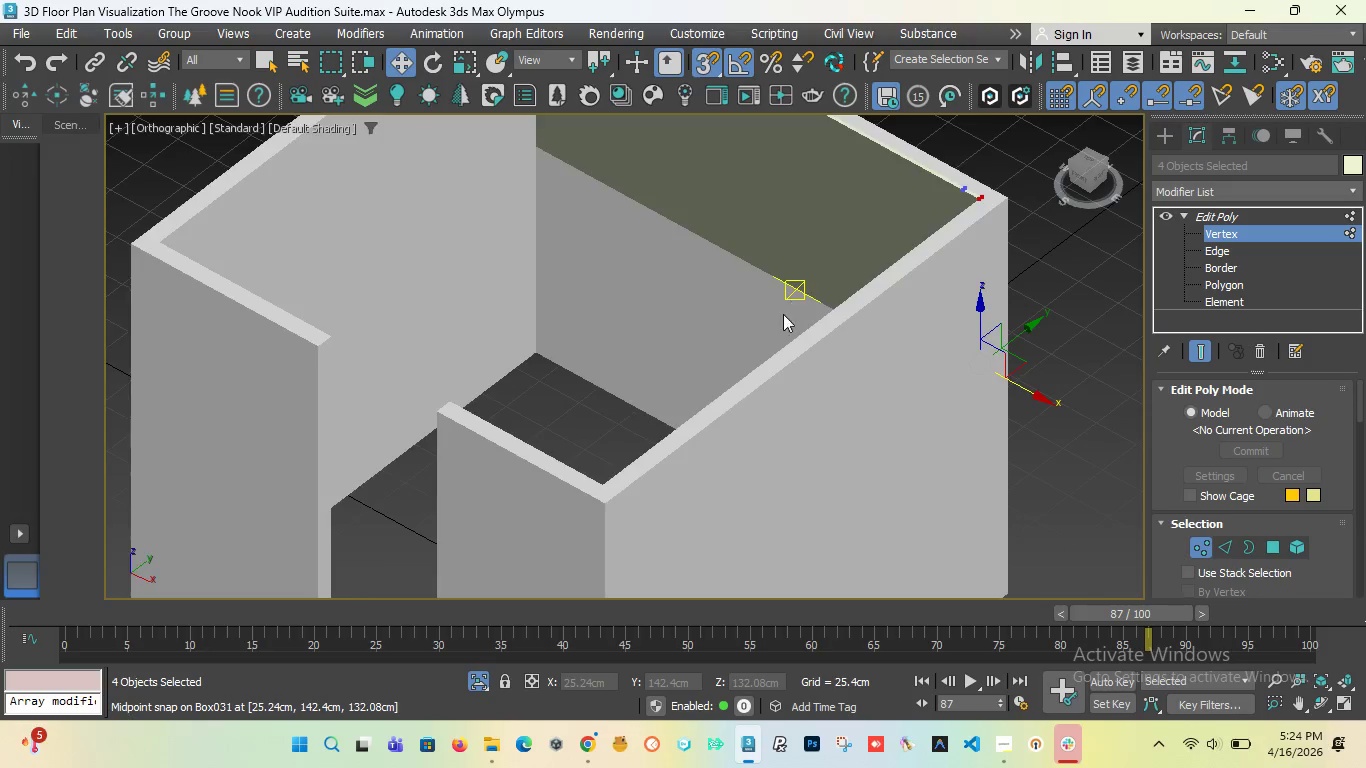 
scroll: coordinate [786, 269], scroll_direction: up, amount: 2.0
 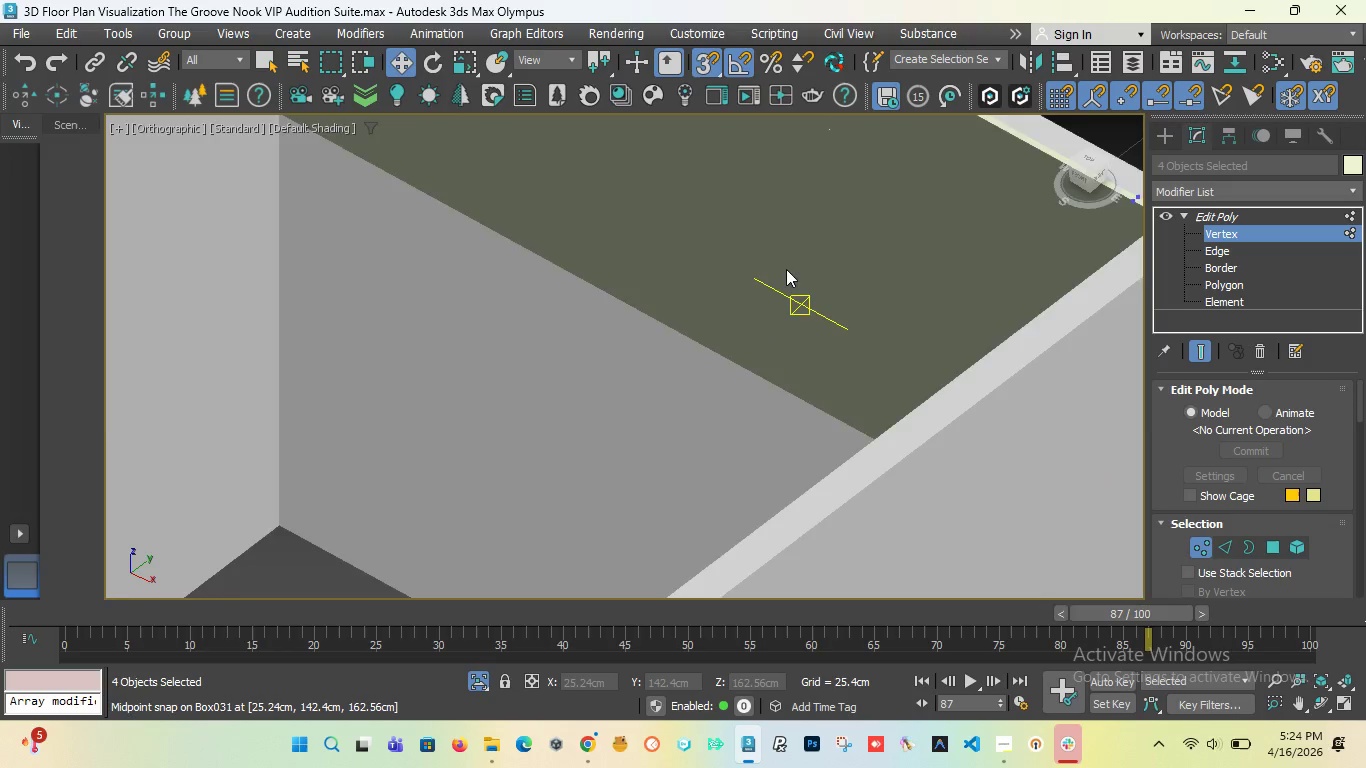 
scroll: coordinate [692, 320], scroll_direction: down, amount: 6.0
 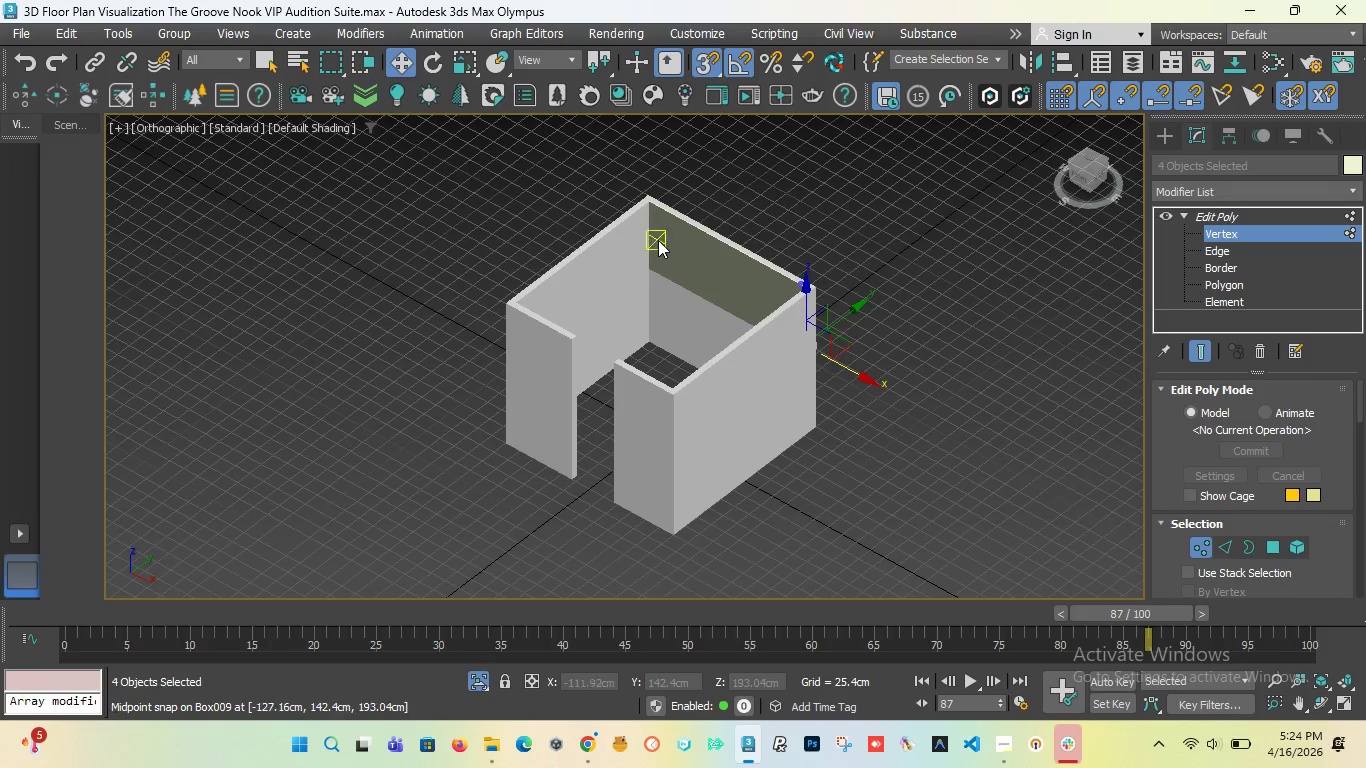 
scroll: coordinate [657, 237], scroll_direction: up, amount: 4.0
 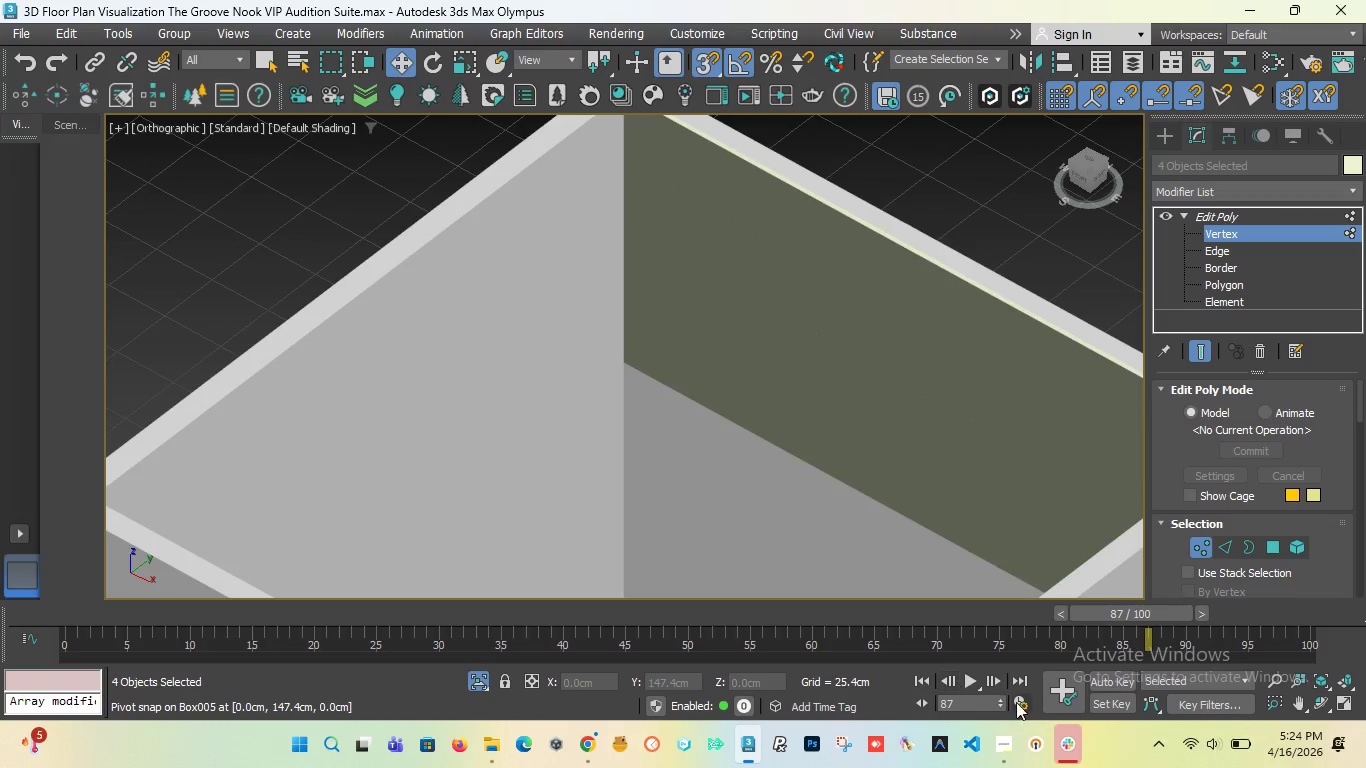 
wait(6.92)
 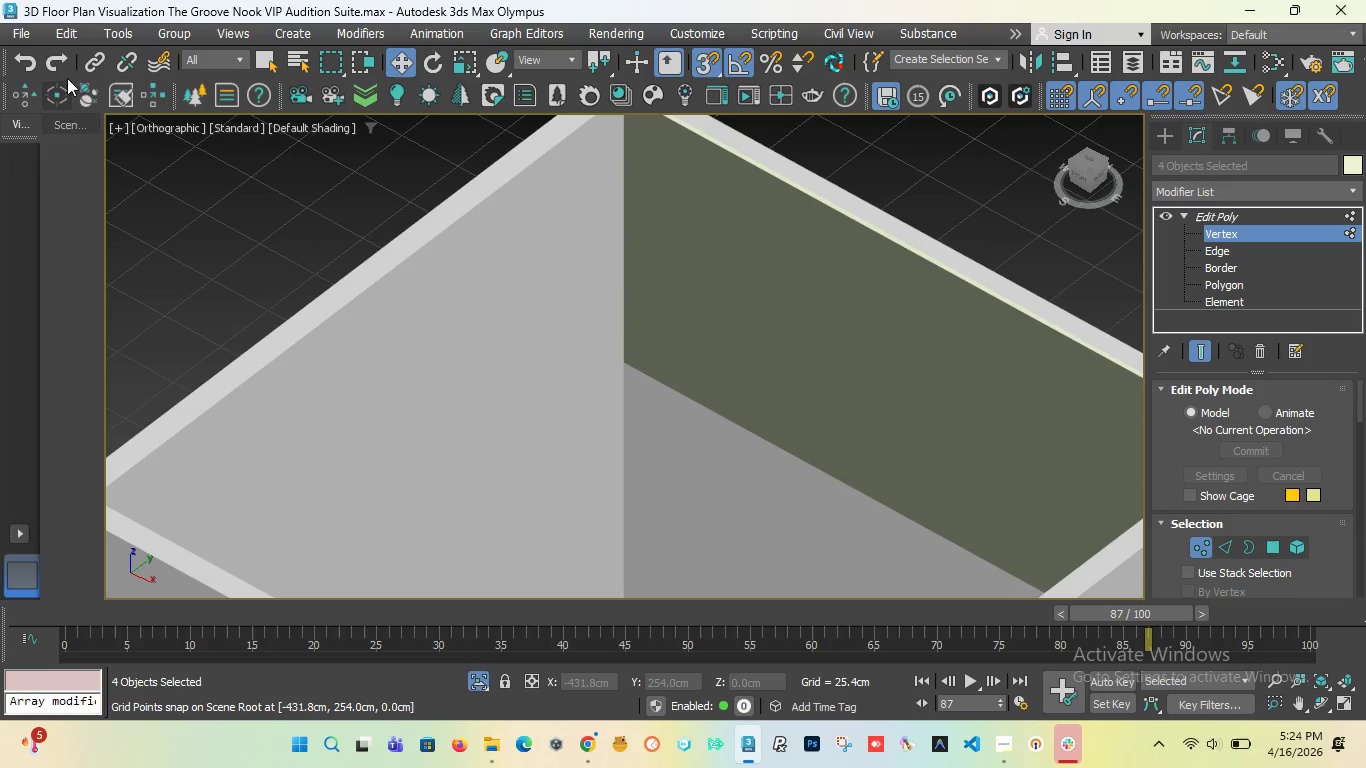 
left_click([987, 658])